 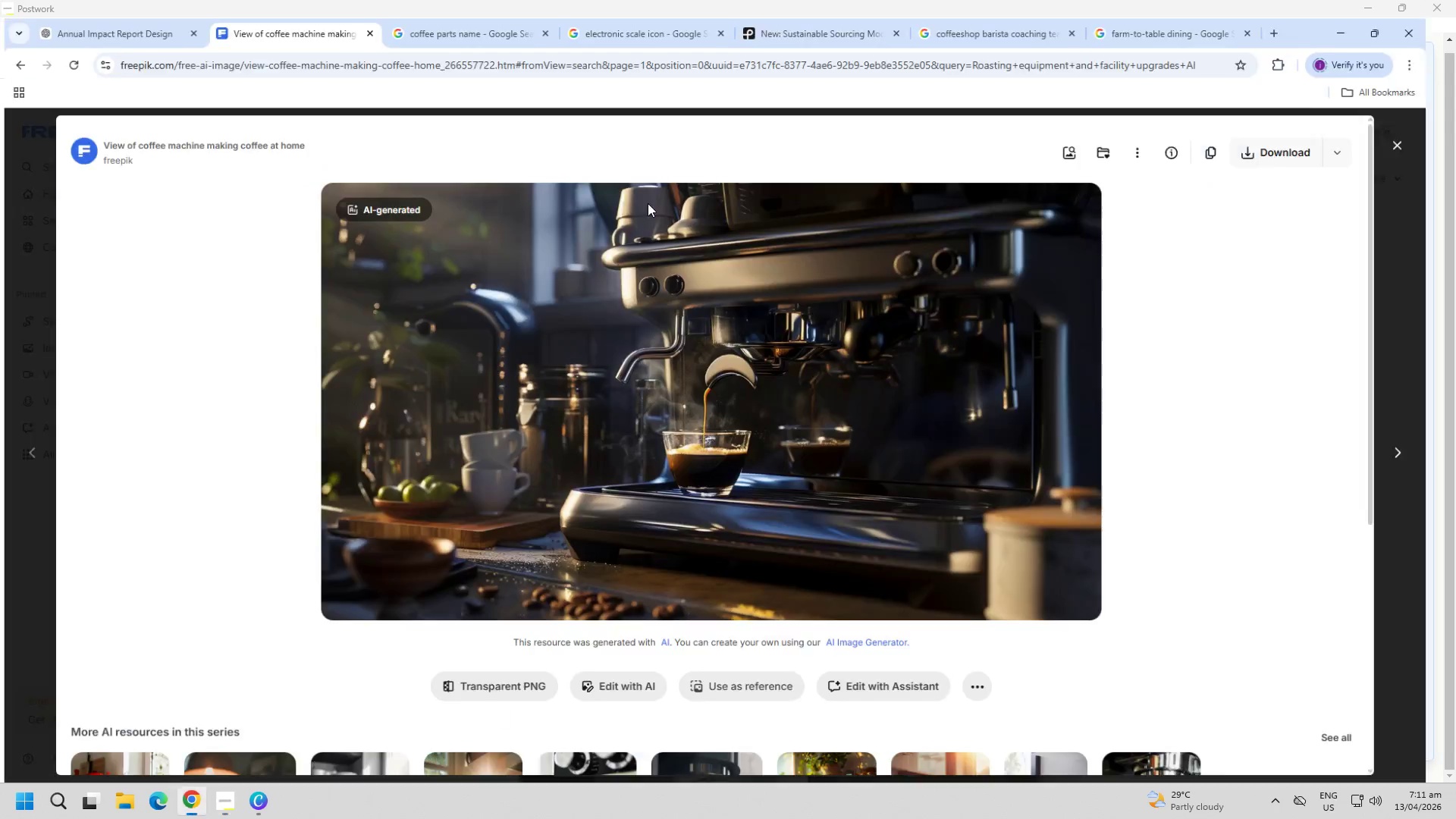 
key(Escape)
 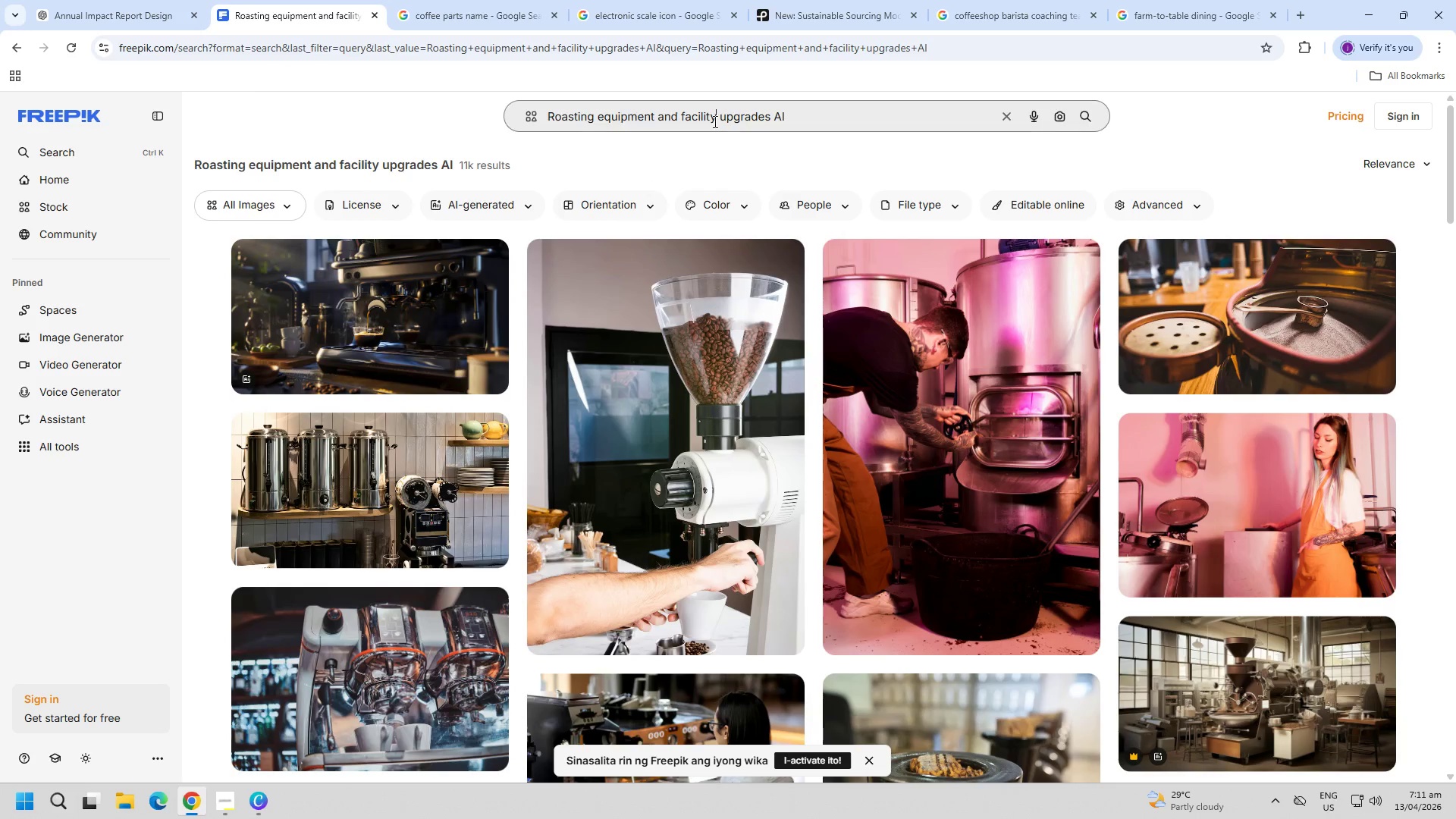 
double_click([714, 121])
 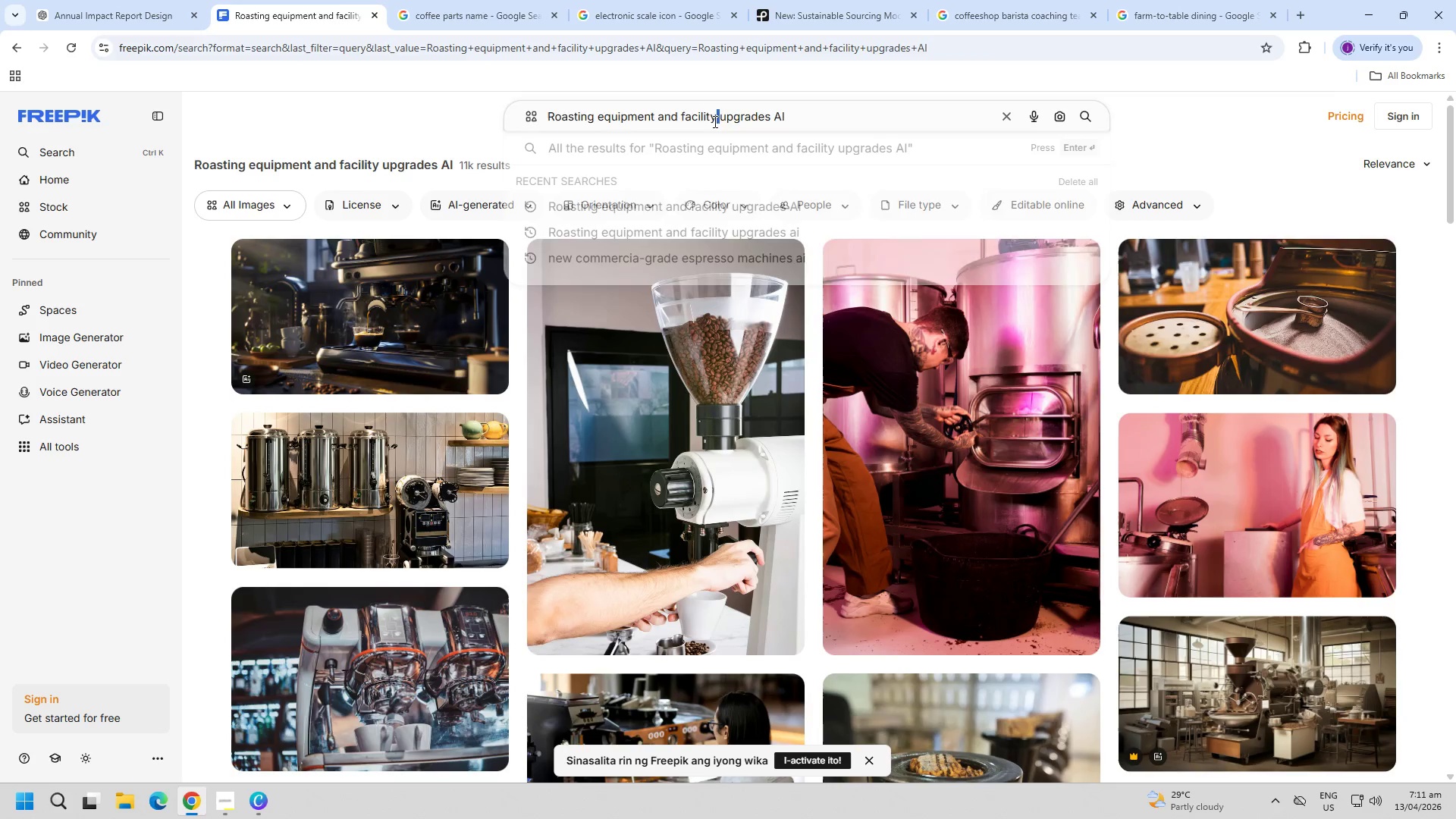 
triple_click([714, 121])
 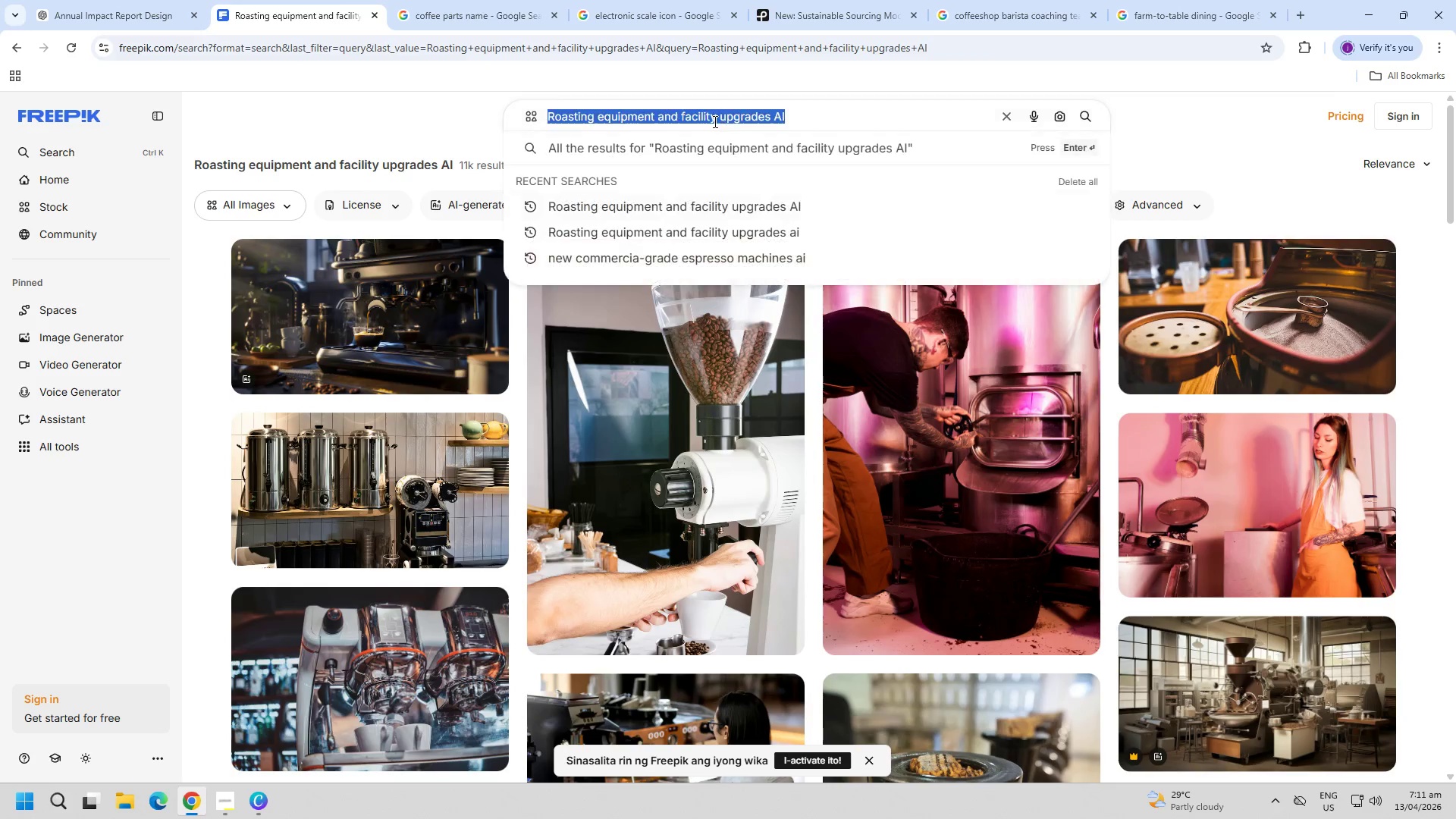 
triple_click([714, 121])
 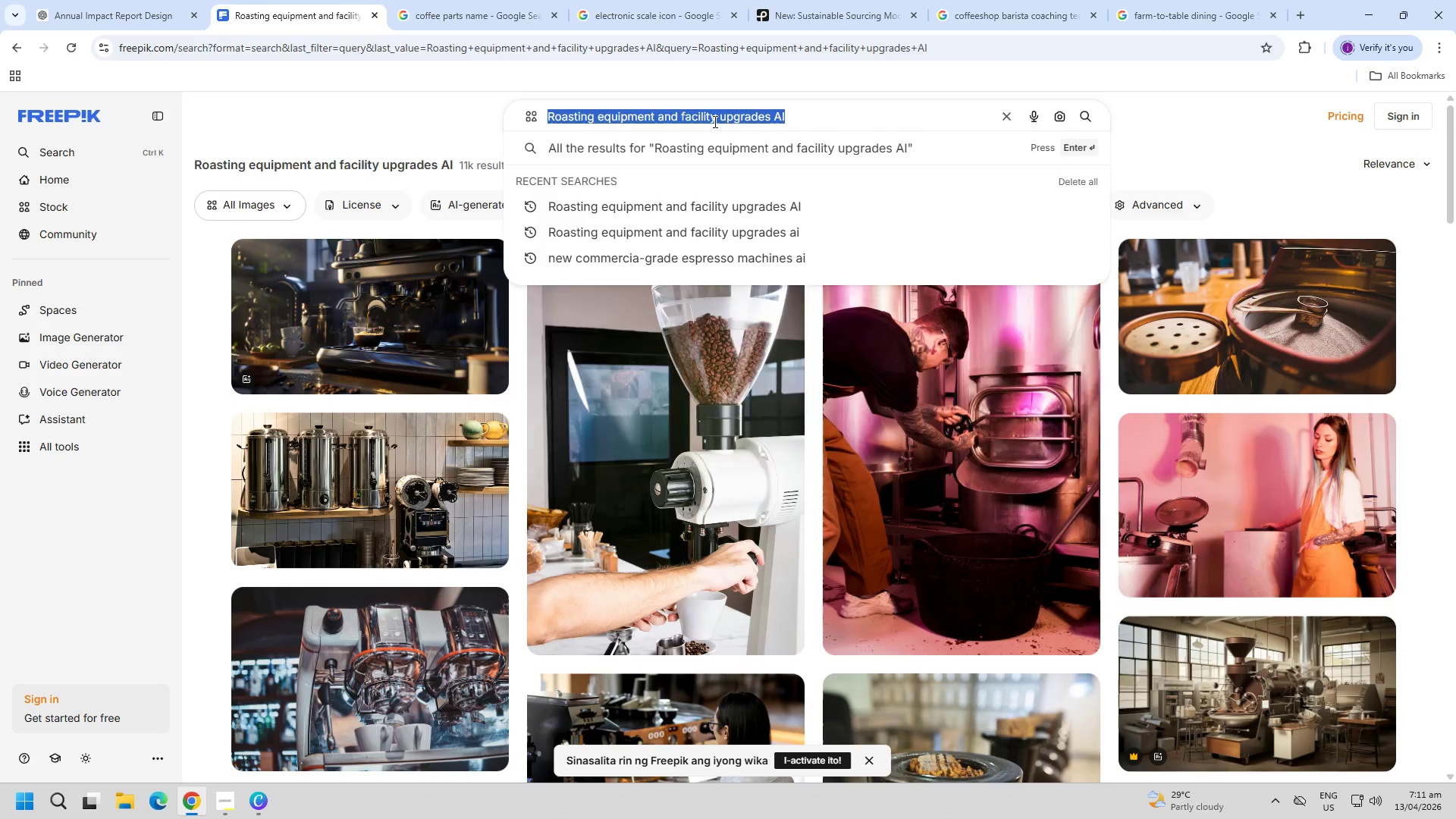 
key(Control+ControlLeft)
 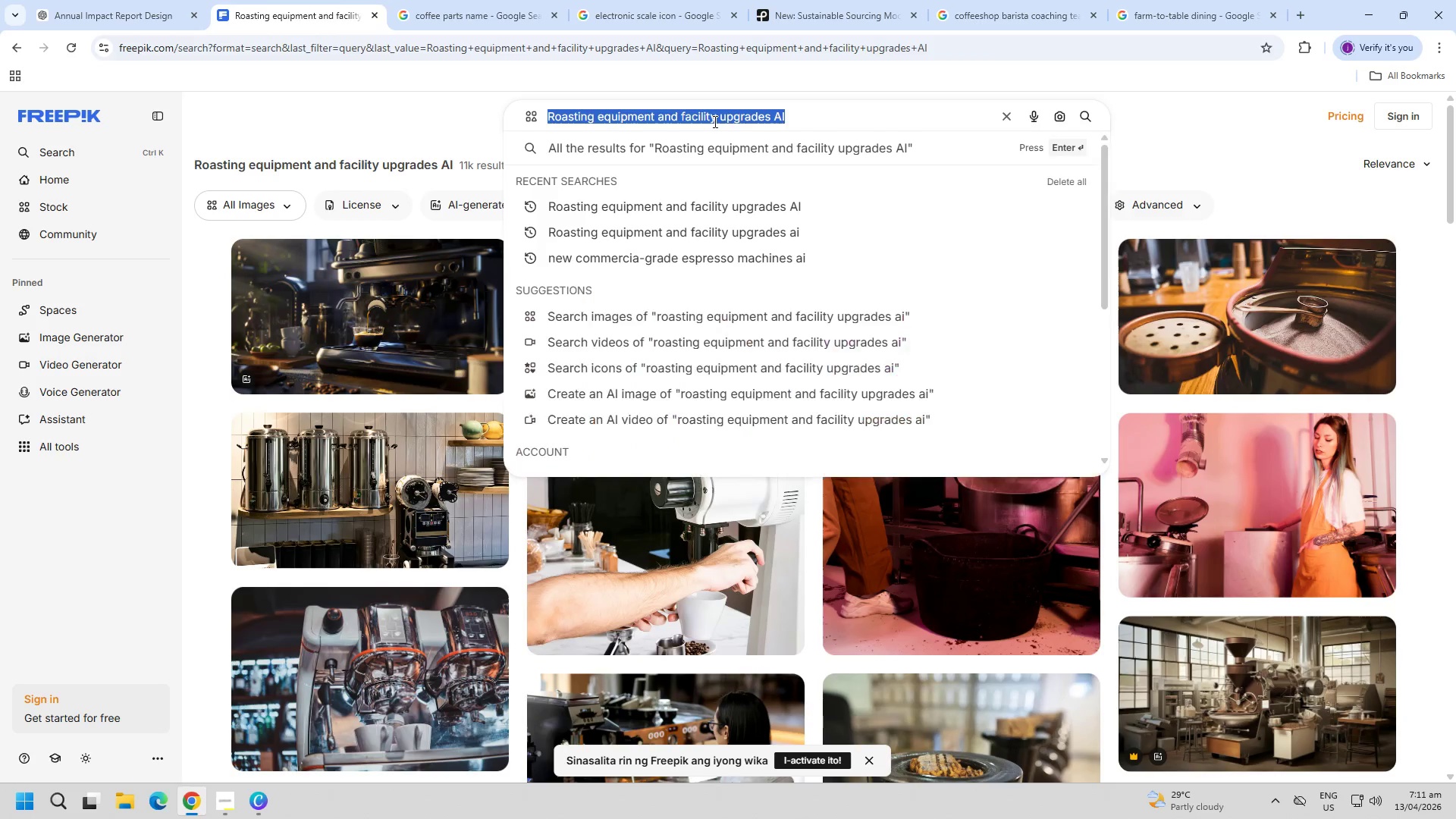 
key(Control+V)
 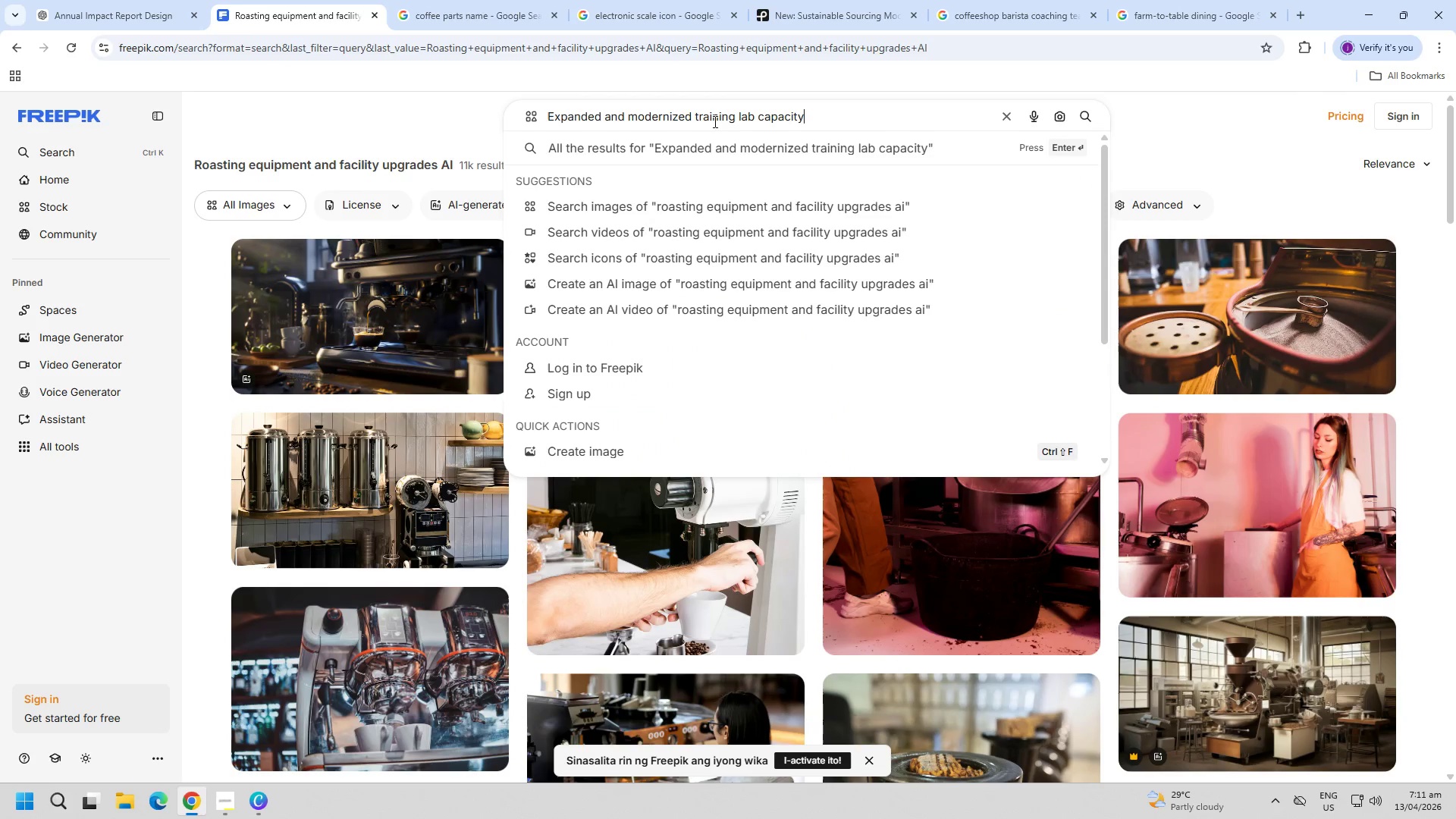 
type( AI)
 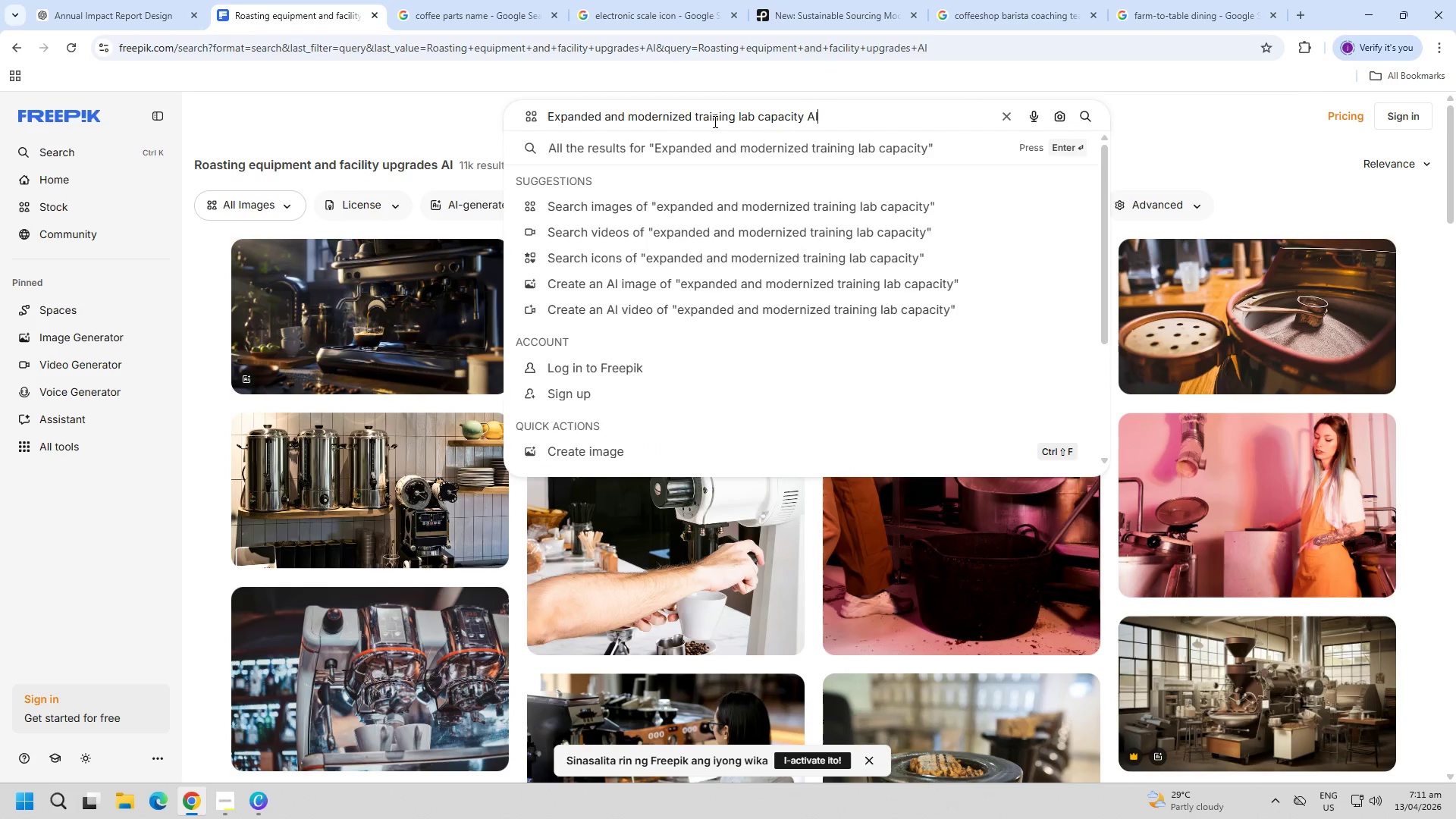 
key(Enter)
 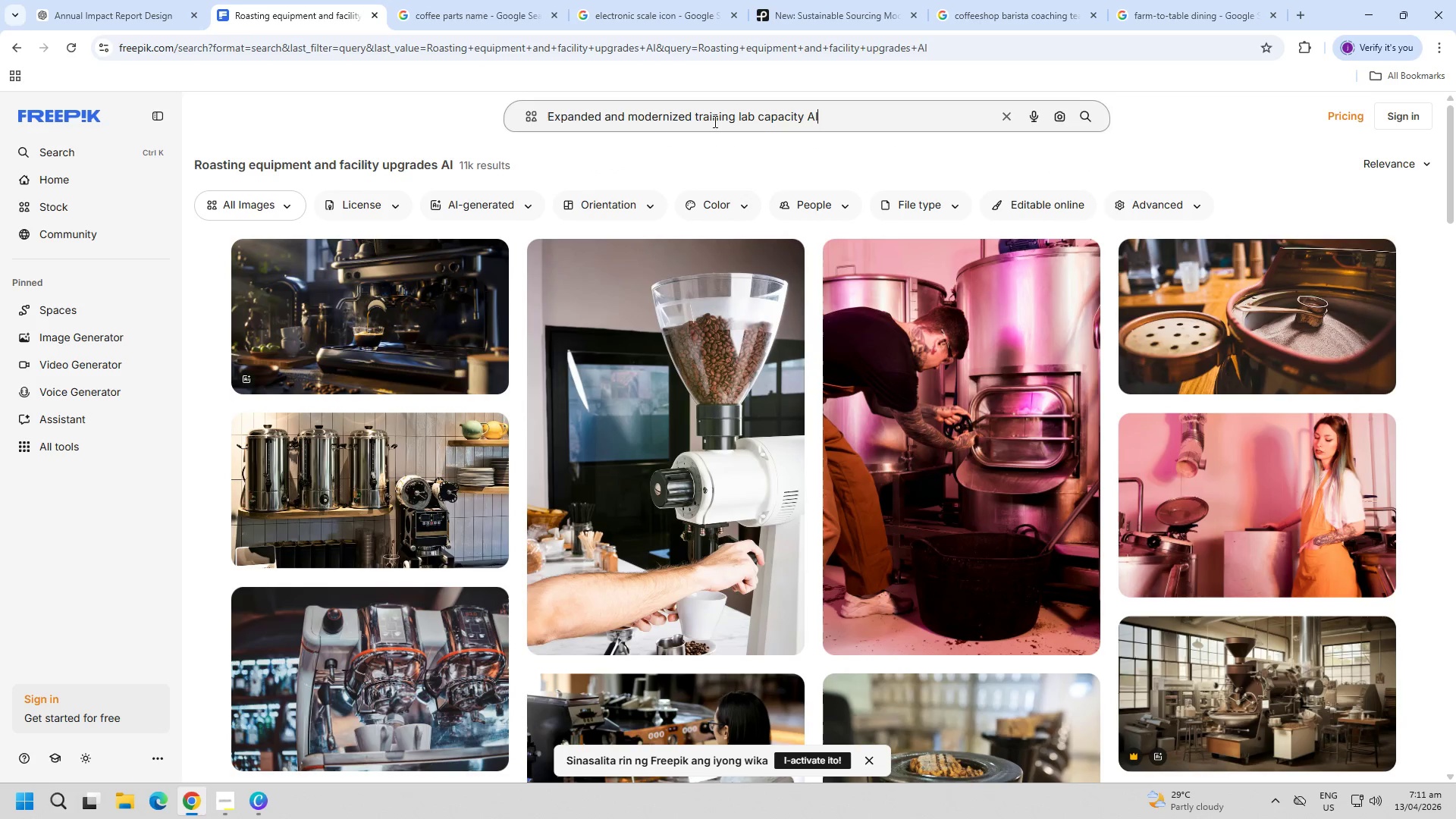 
key(CapsLock)
 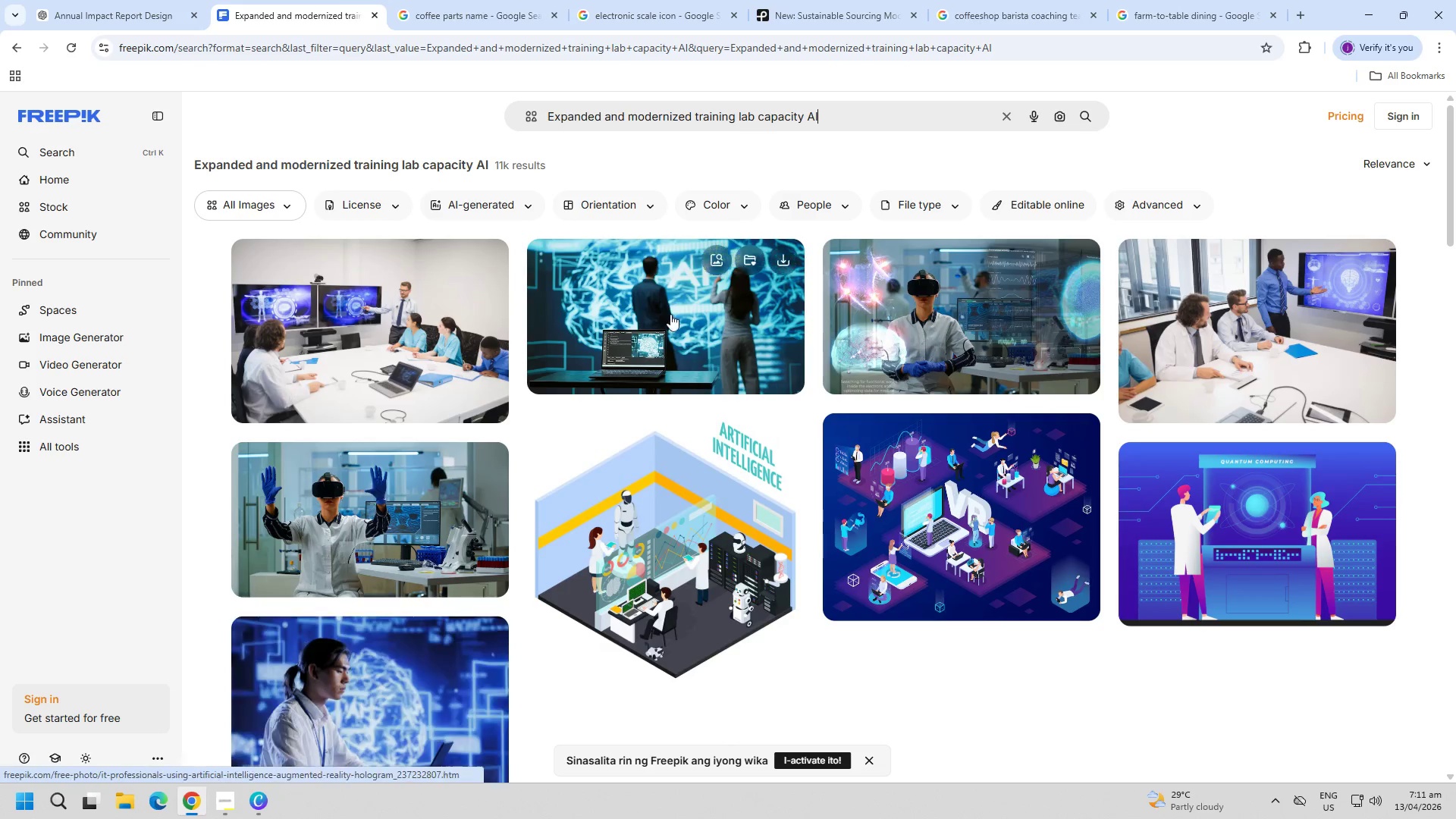 
left_click([853, 119])
 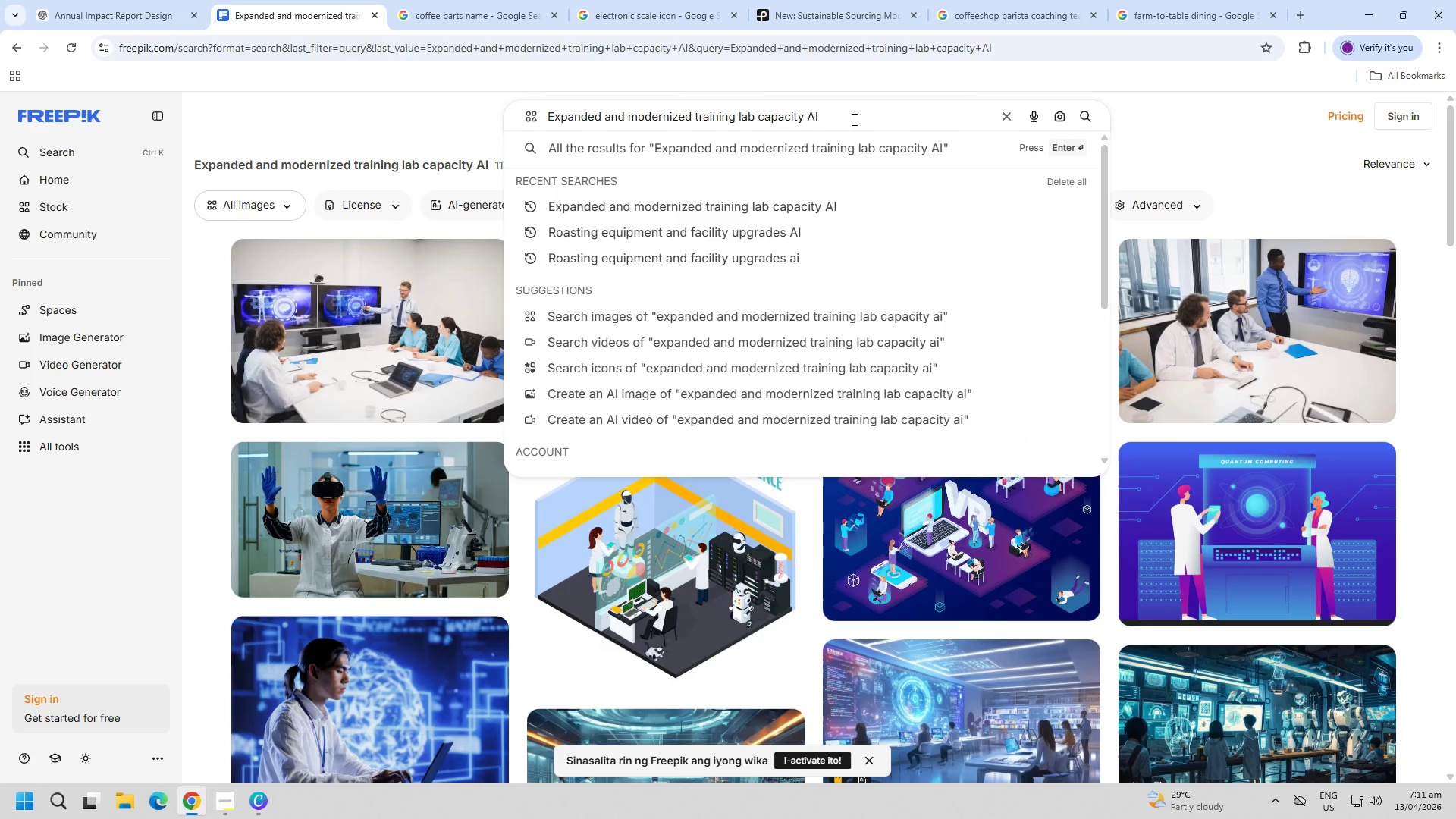 
type( coffee sh)
key(Backspace)
key(Backspace)
key(Backspace)
key(Backspace)
type(e)
 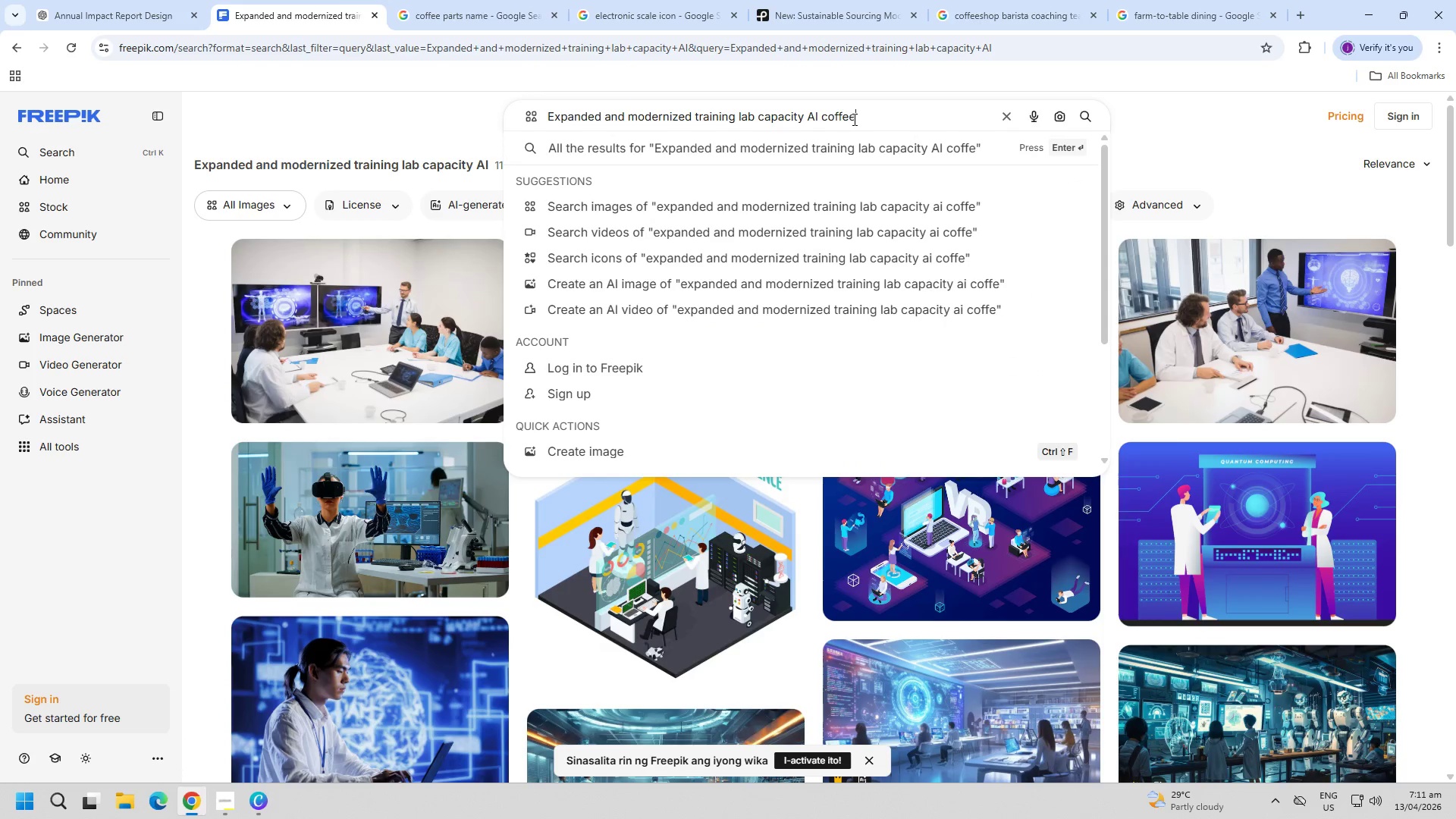 
key(Enter)
 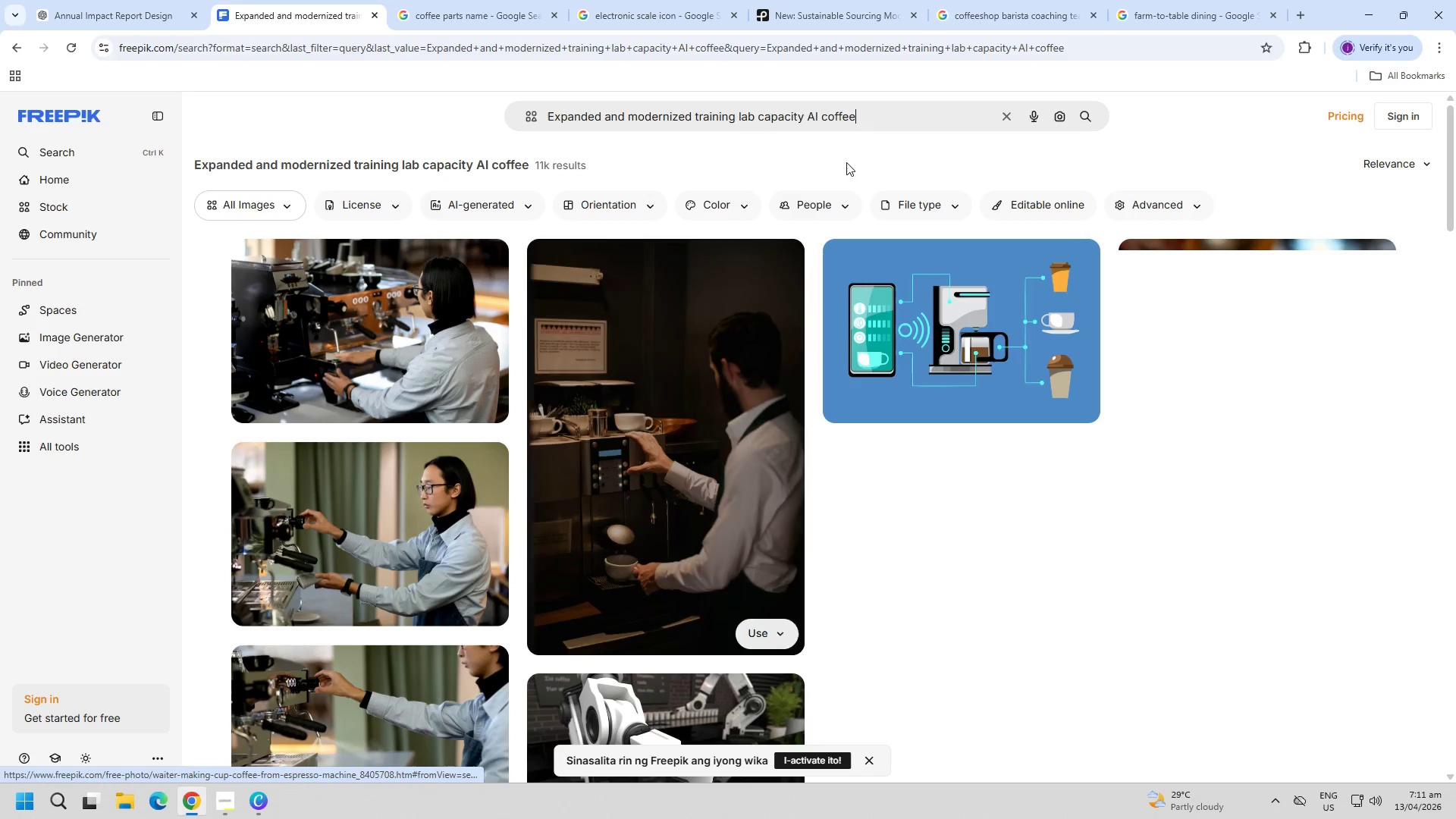 
left_click([875, 116])
 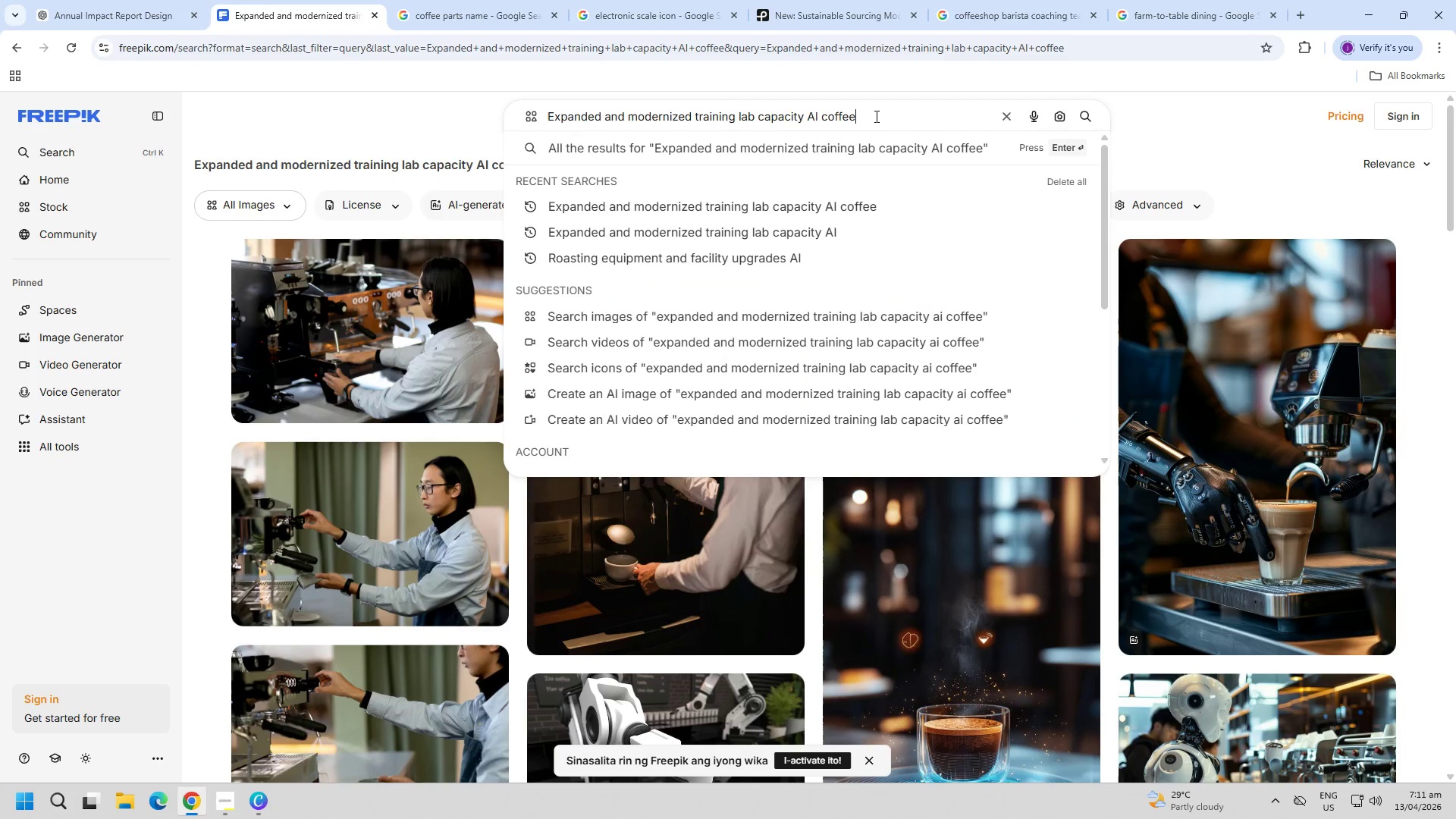 
key(Backspace)
 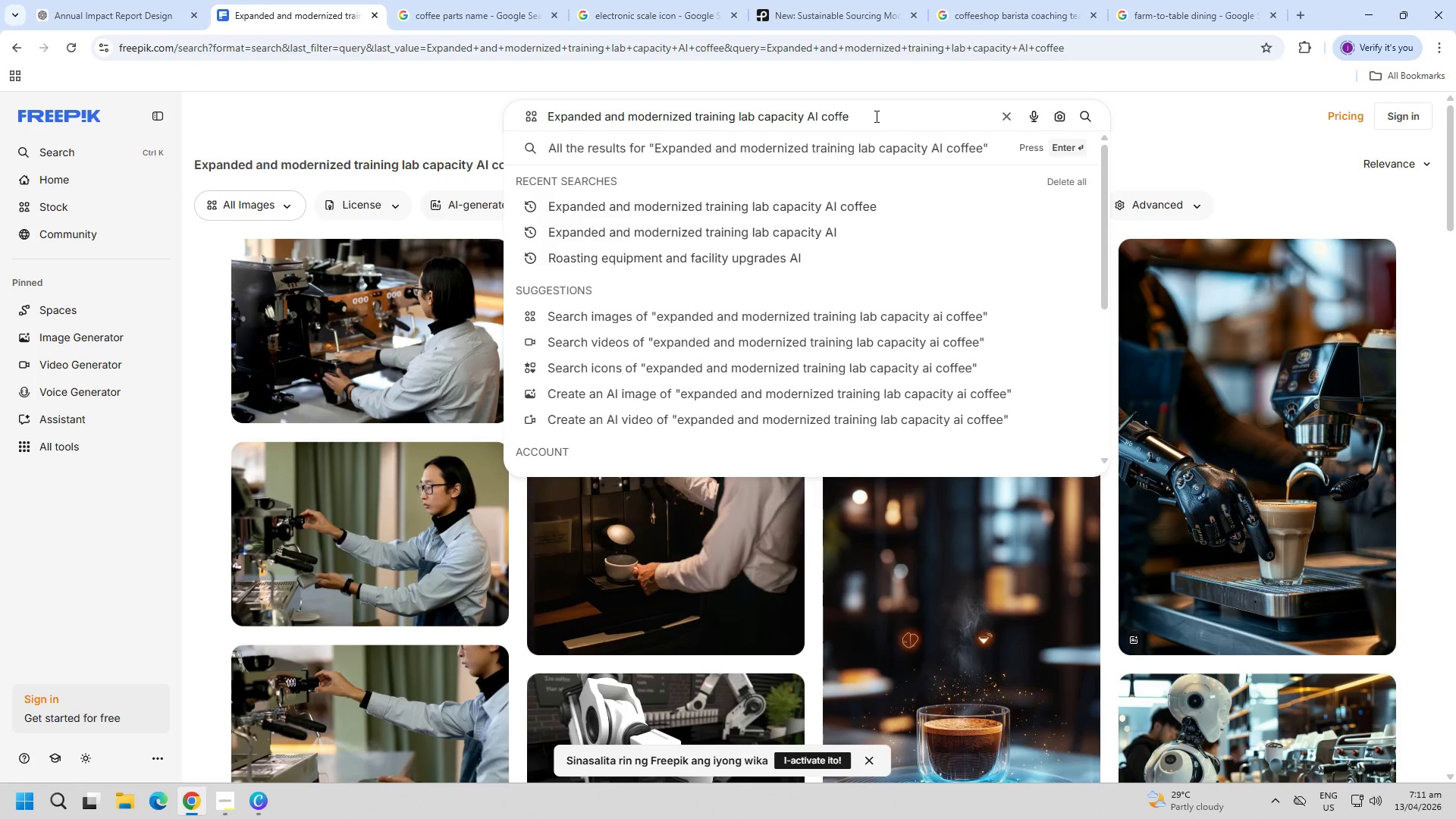 
key(Backspace)
 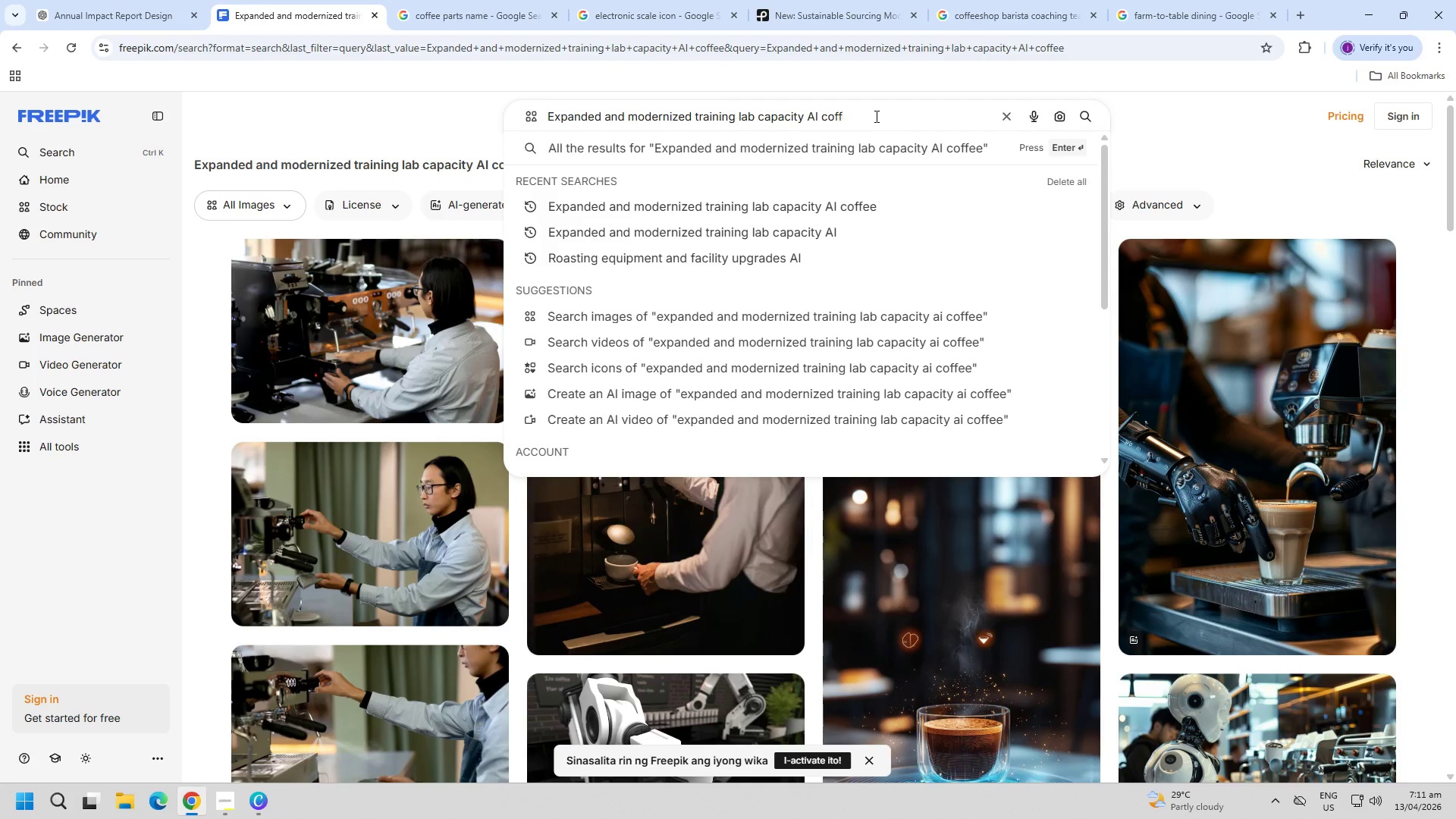 
key(Backspace)
 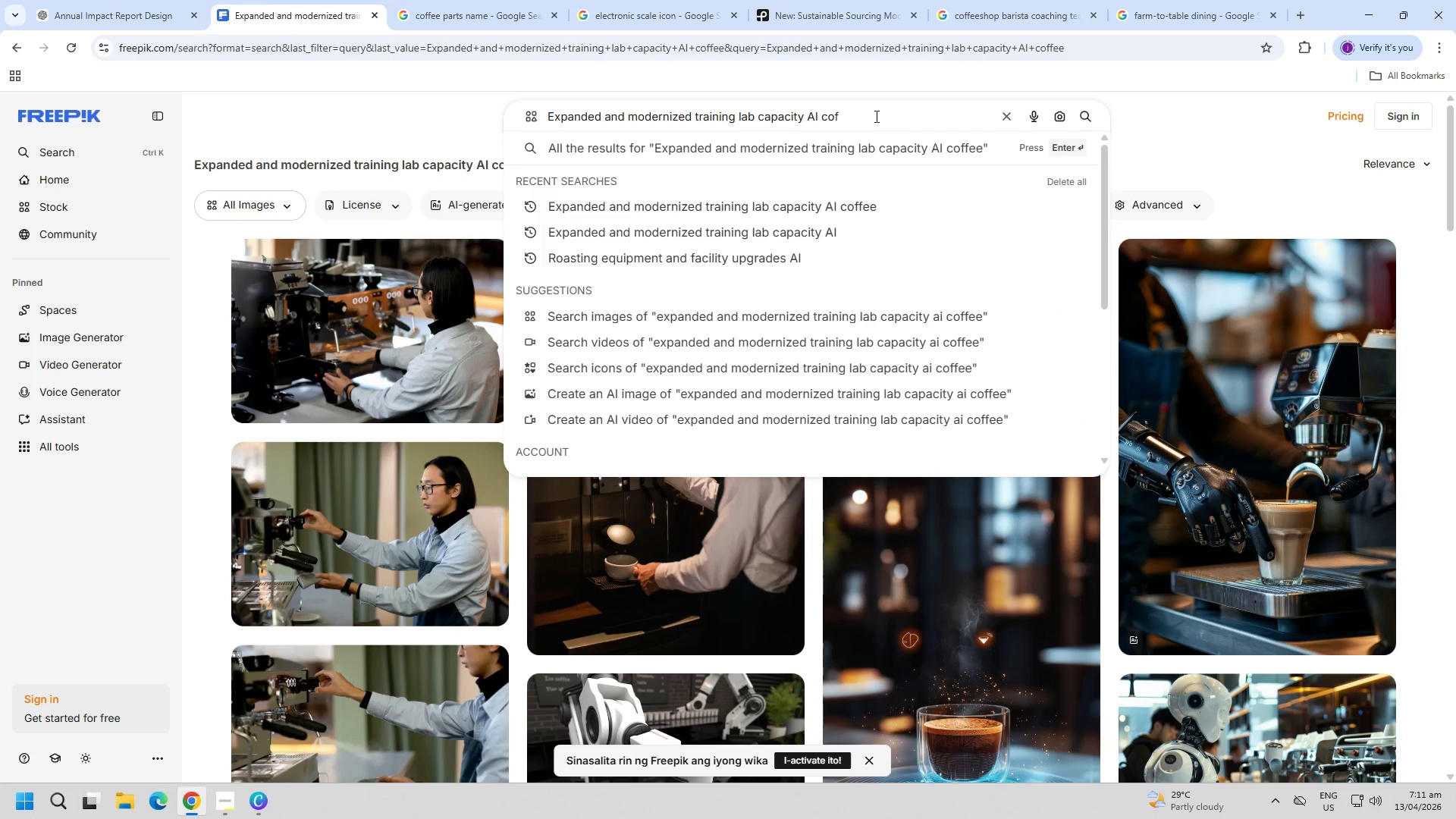 
key(Backspace)
 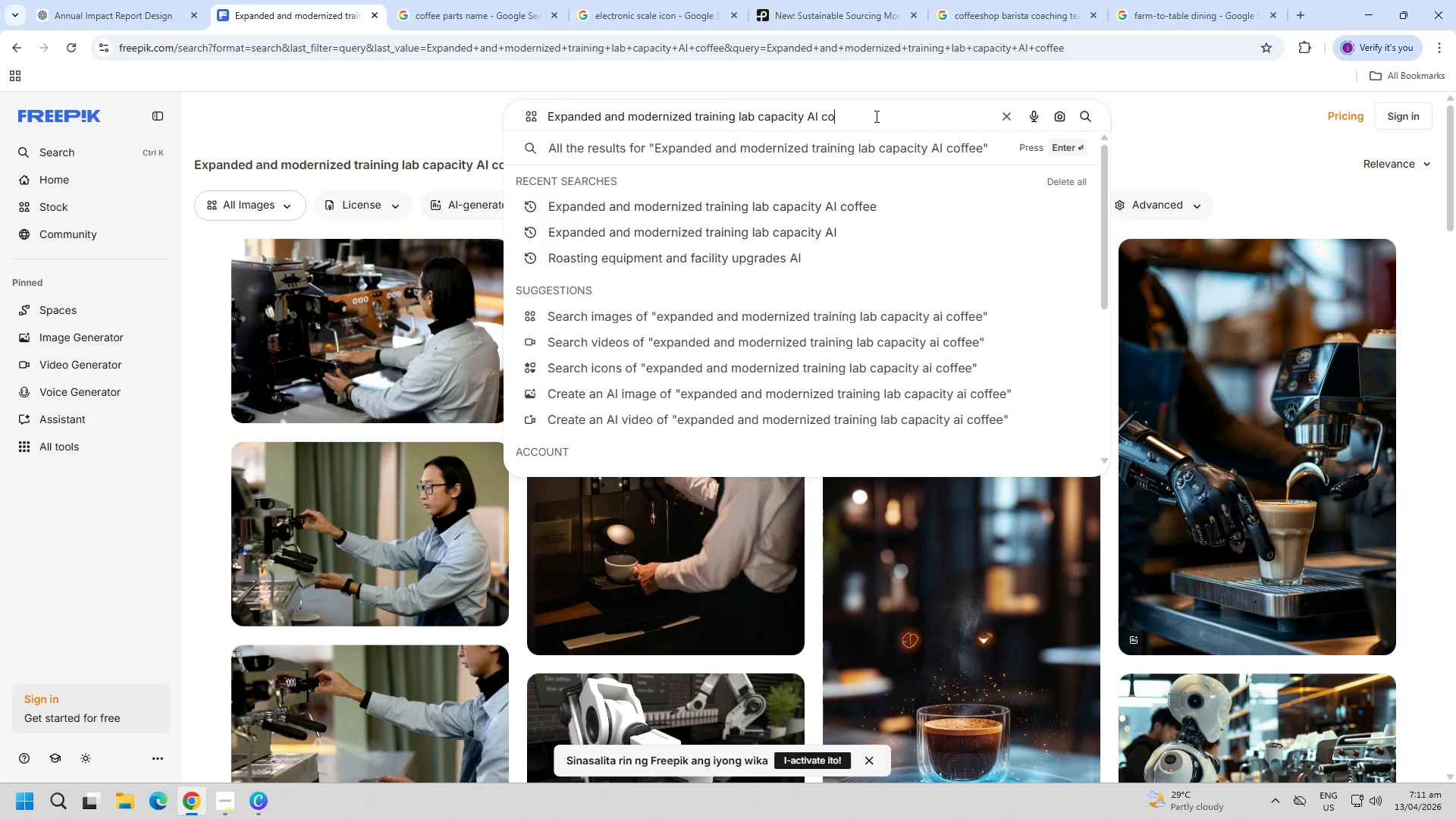 
key(Backspace)
 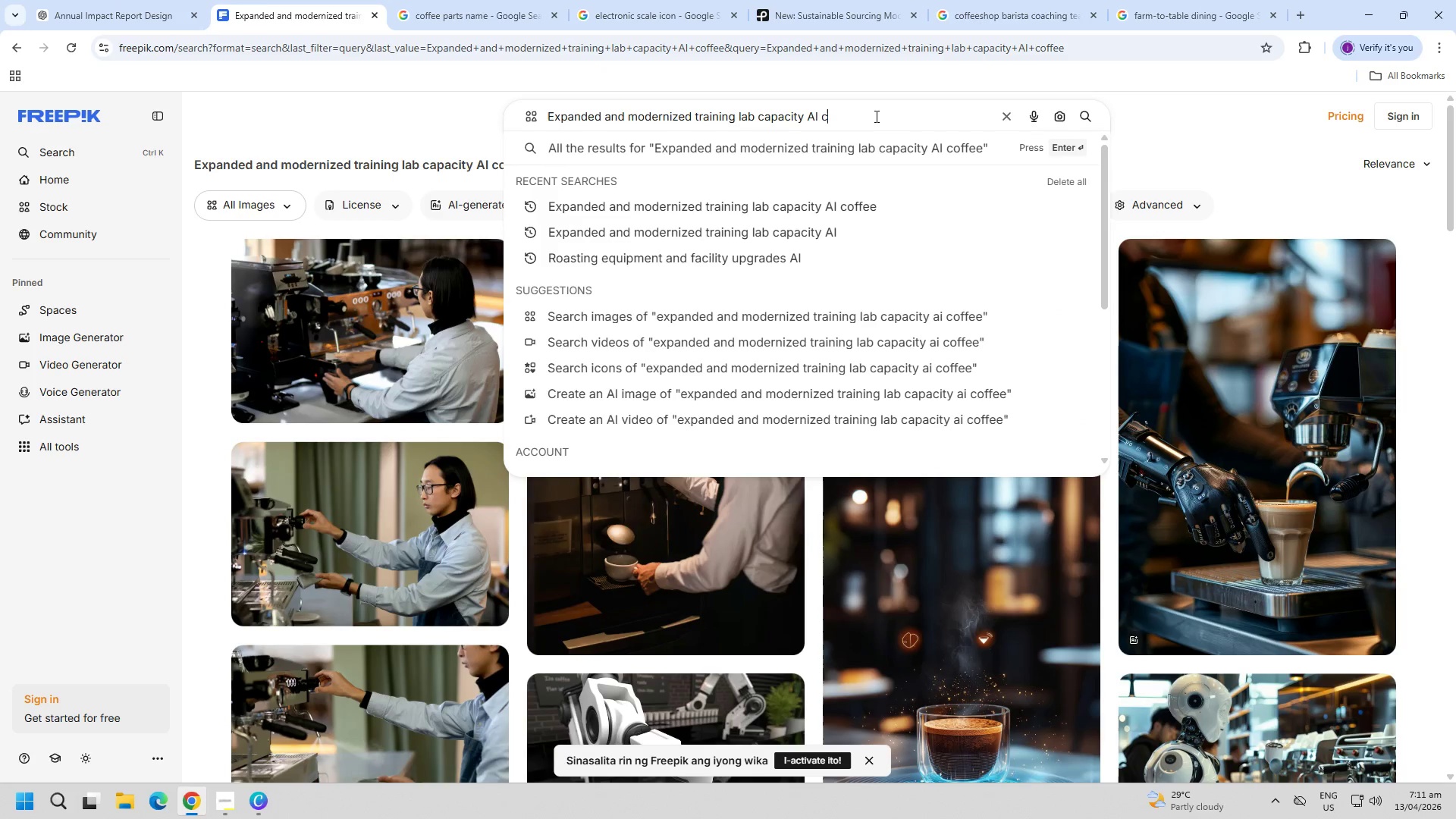 
key(Backspace)
 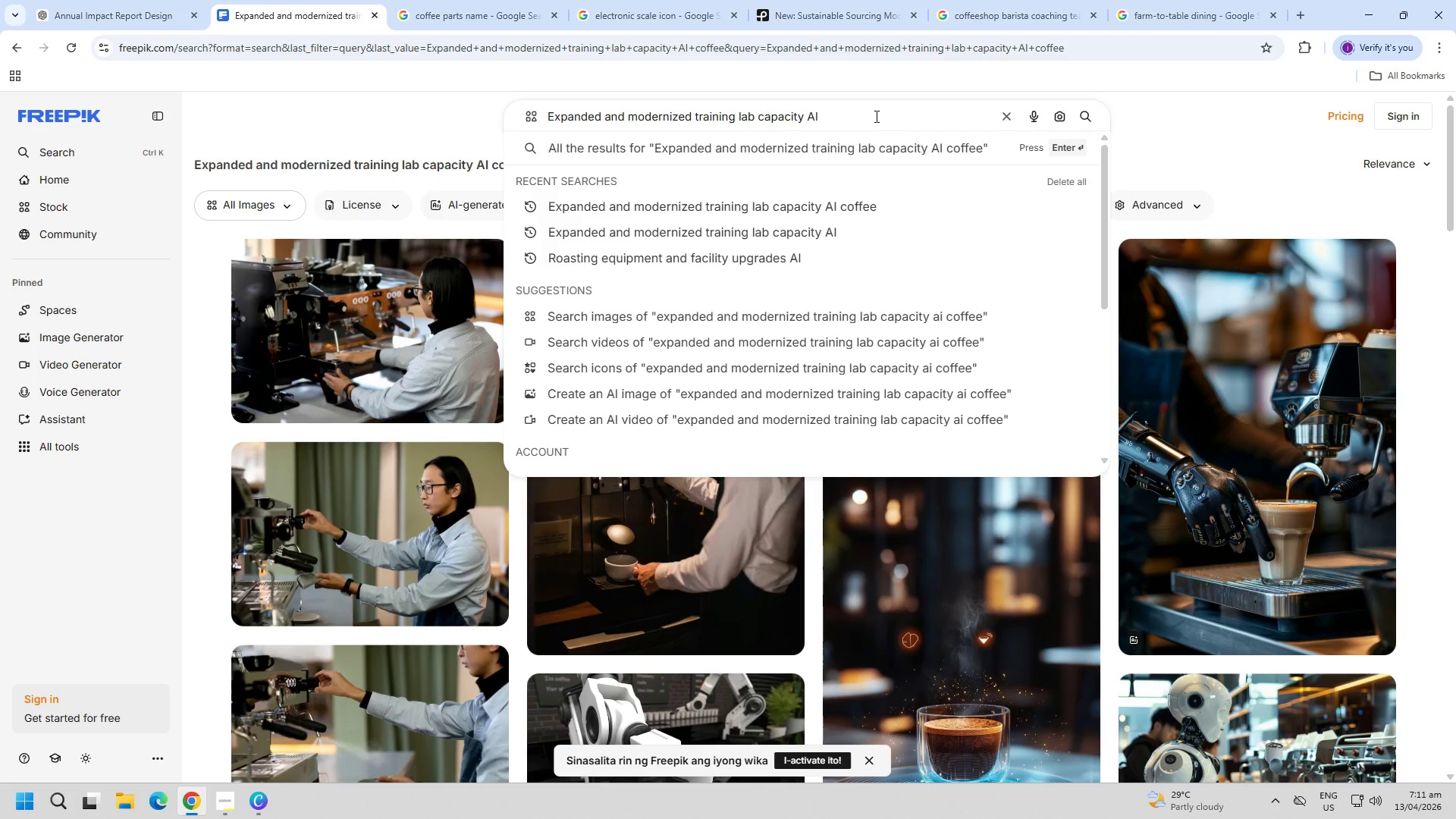 
key(Enter)
 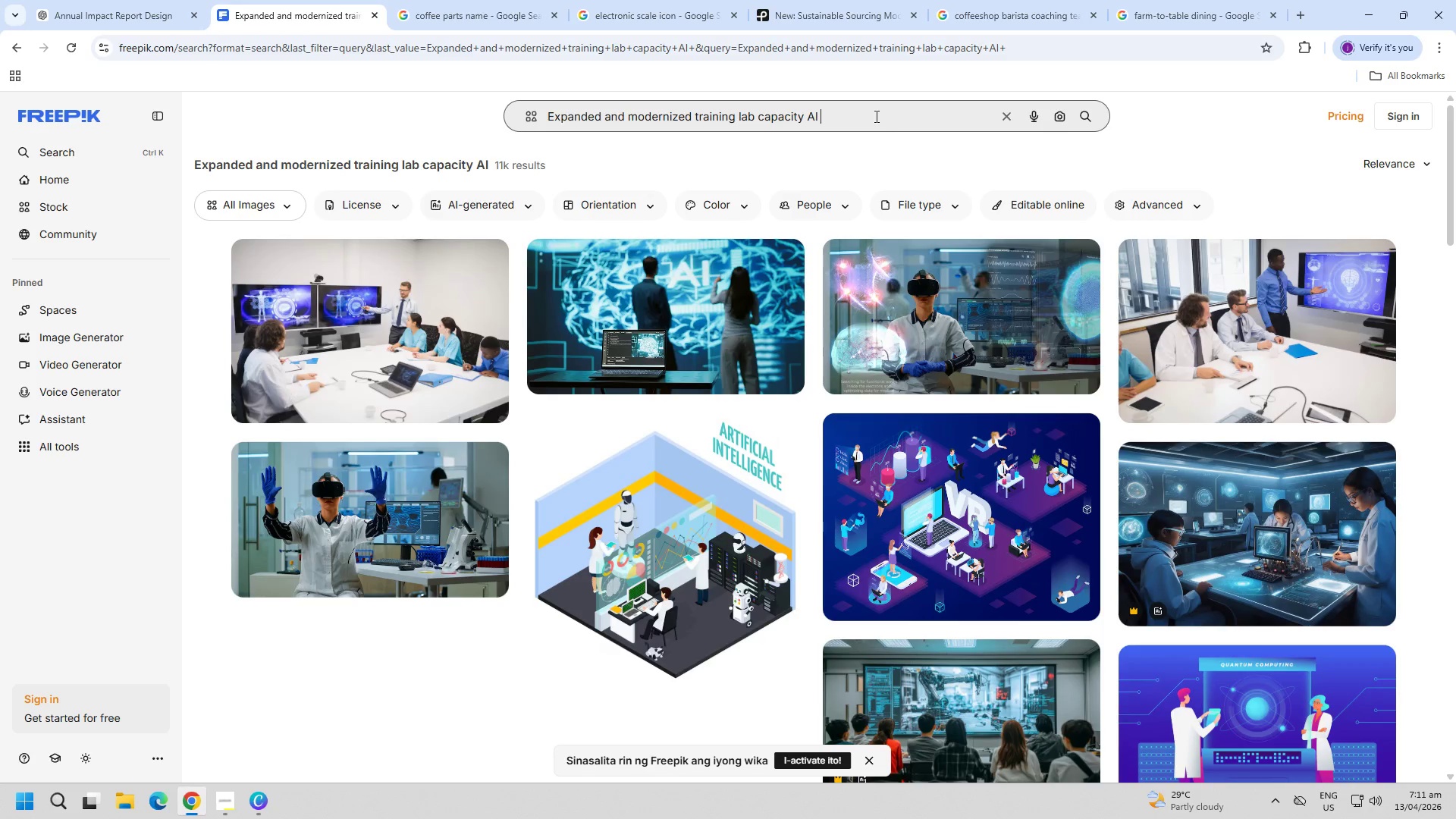 
scroll: coordinate [192, 640], scroll_direction: down, amount: 16.0
 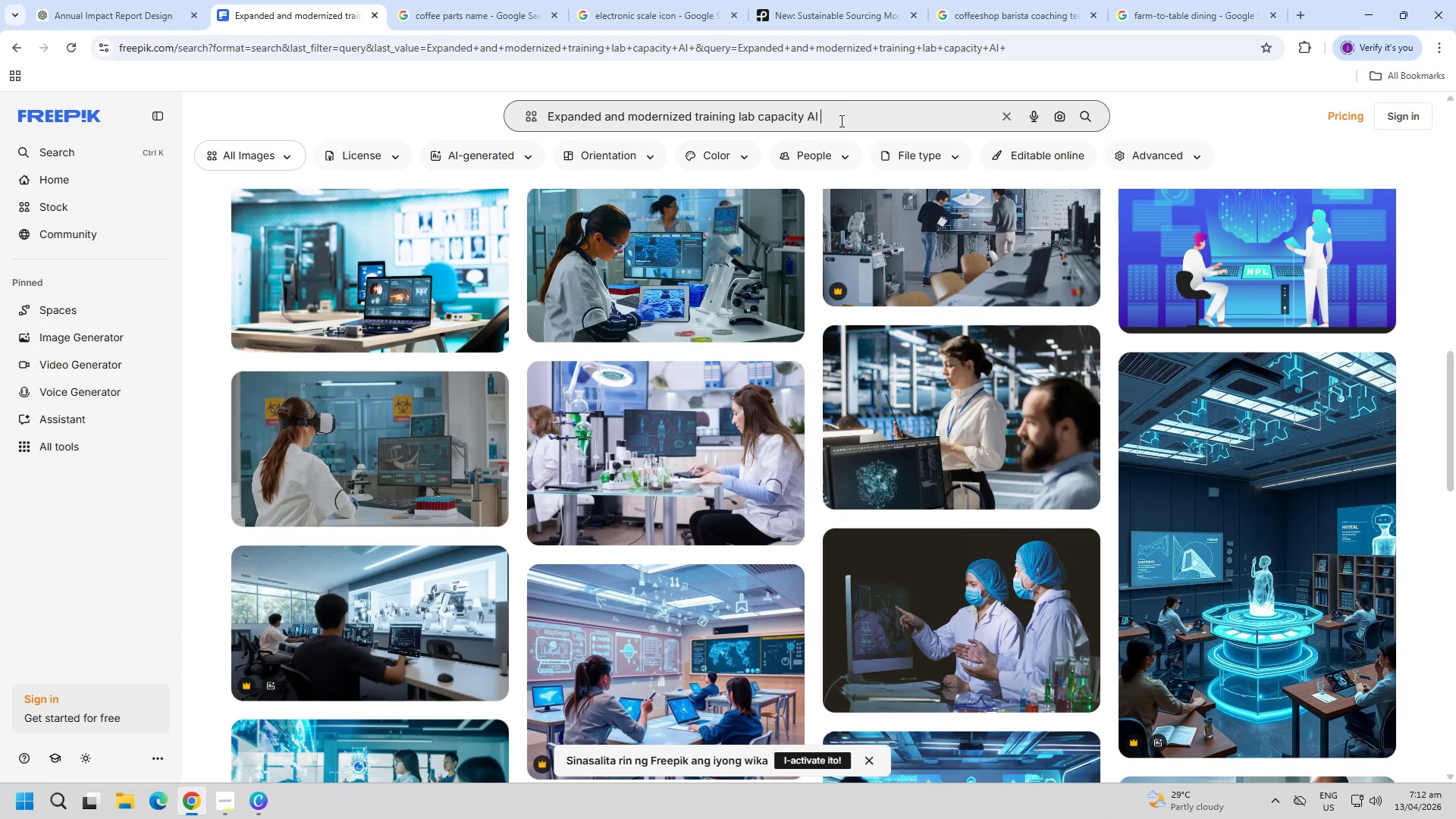 
left_click([823, 119])
 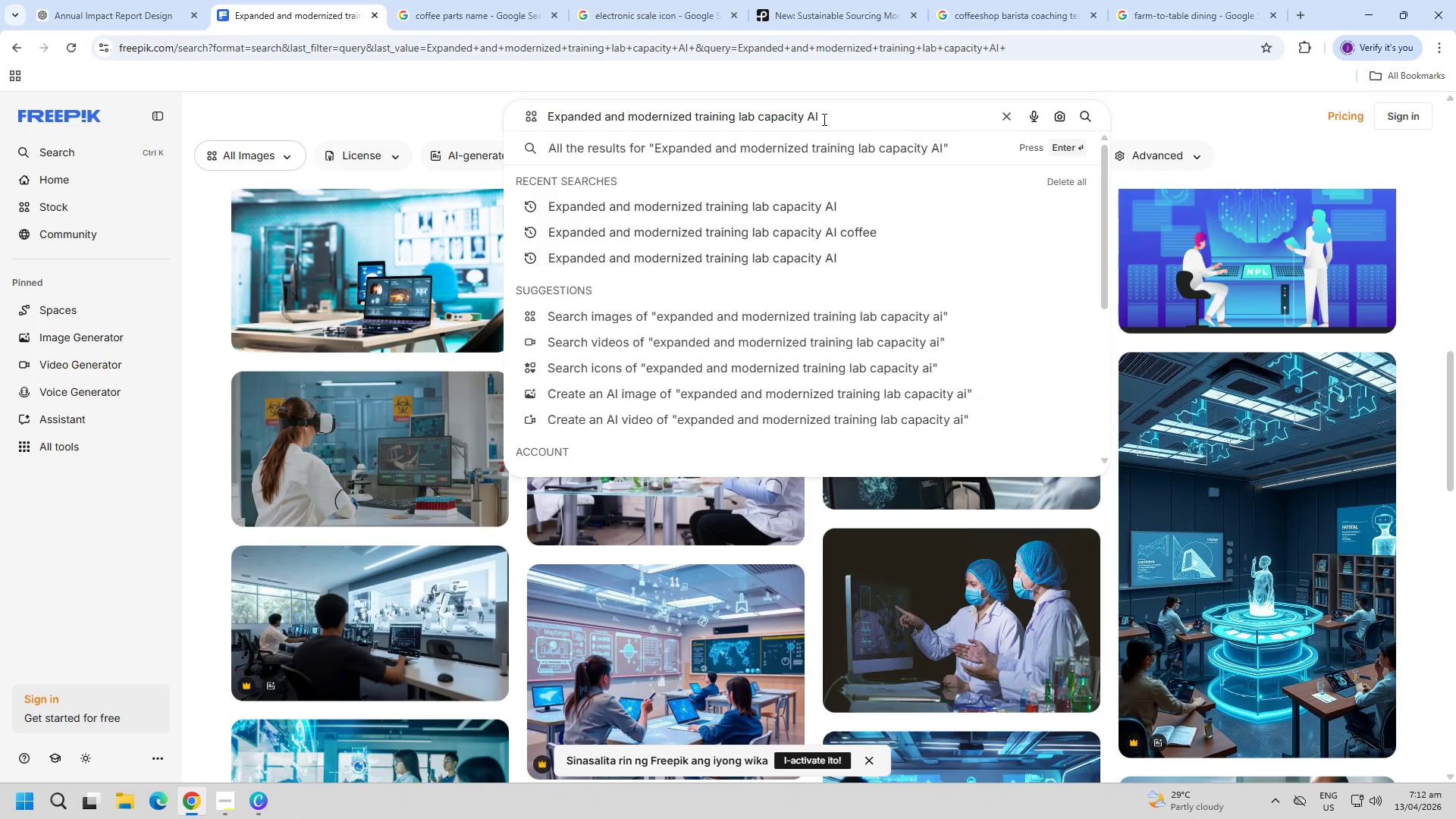 
key(Backspace)
key(Backspace)
key(Backspace)
type(coff)
key(Backspace)
type(e)
key(Backspace)
type(fee ai)
 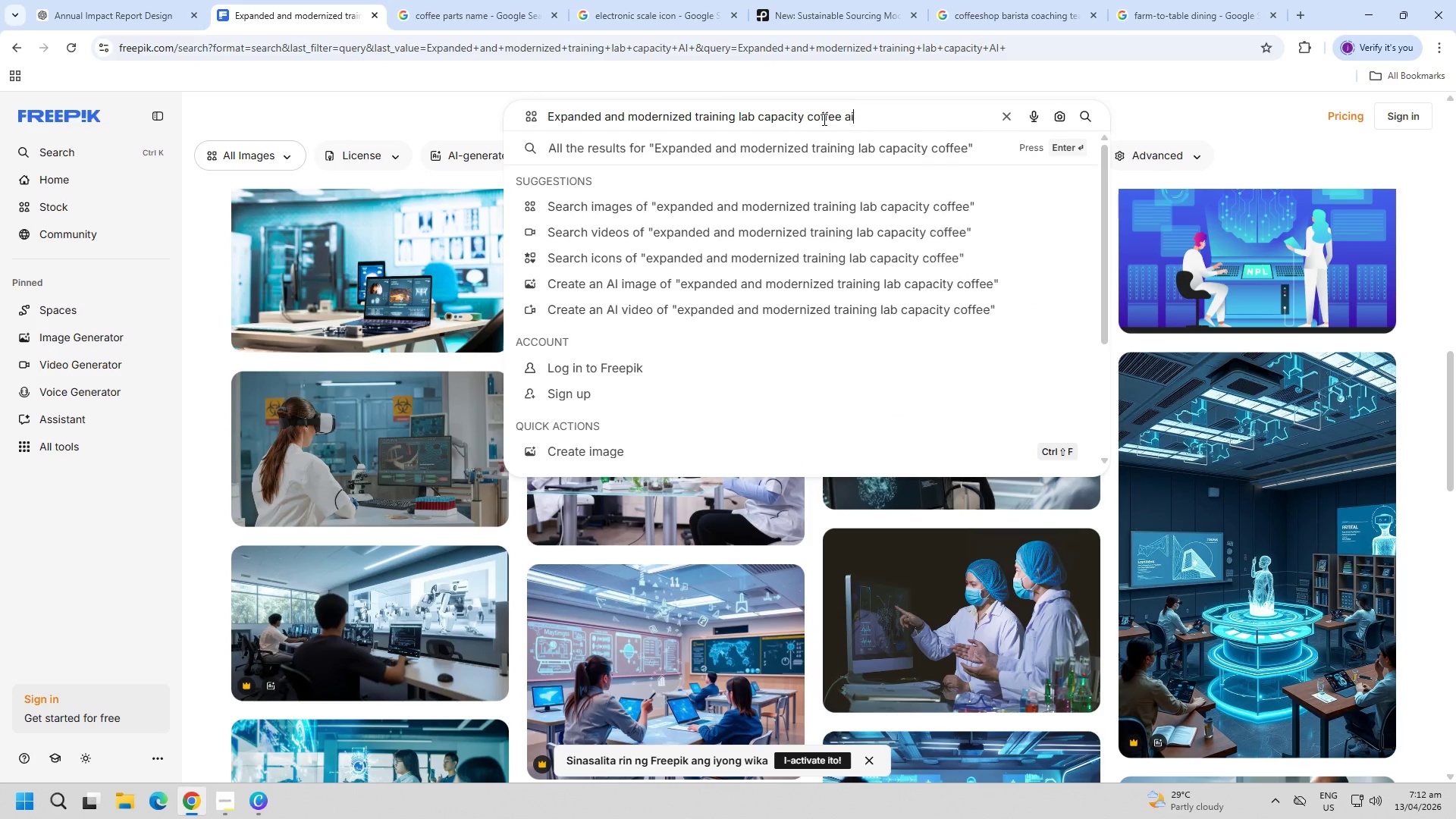 
key(Enter)
 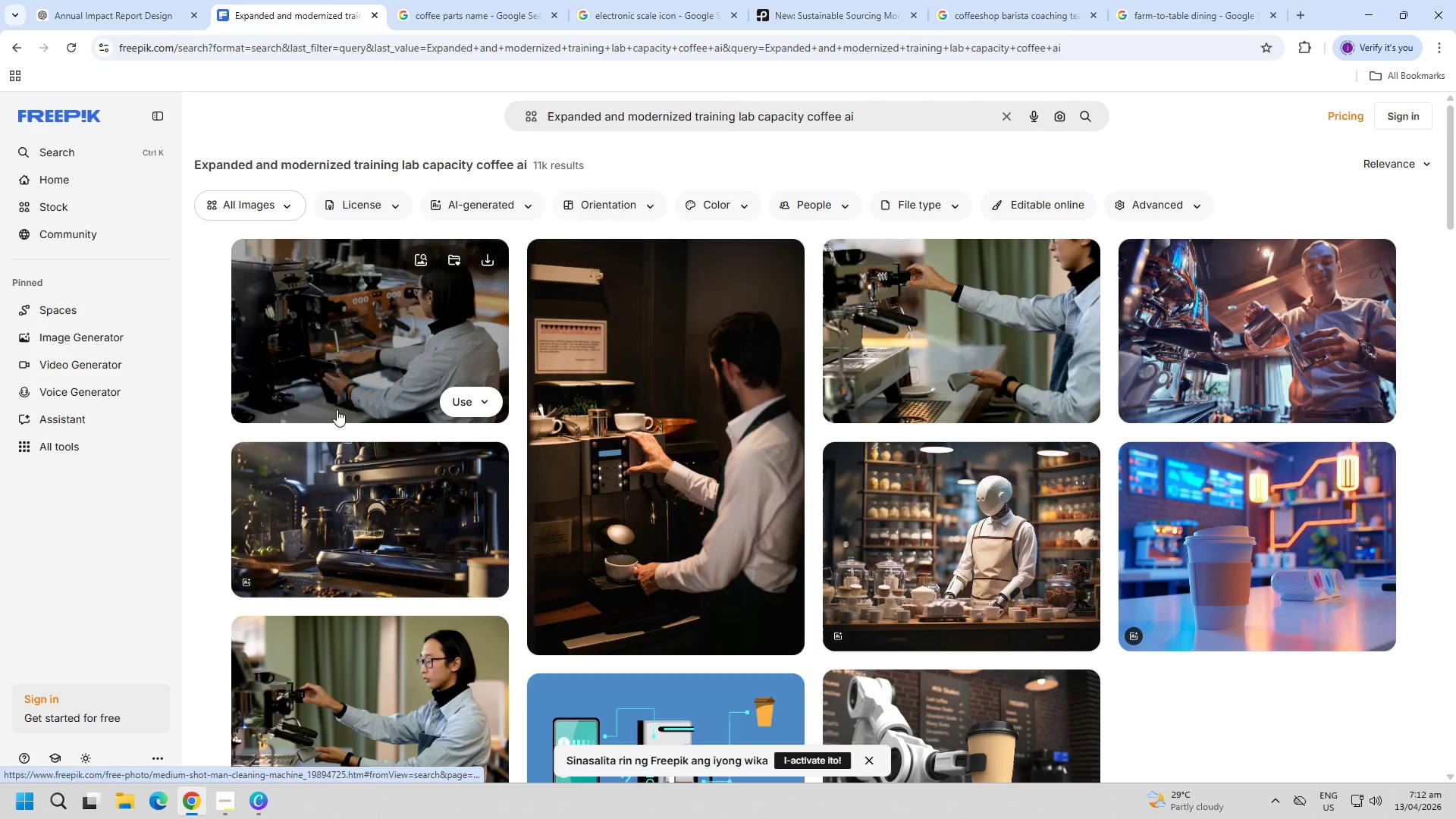 
scroll: coordinate [265, 499], scroll_direction: down, amount: 21.0
 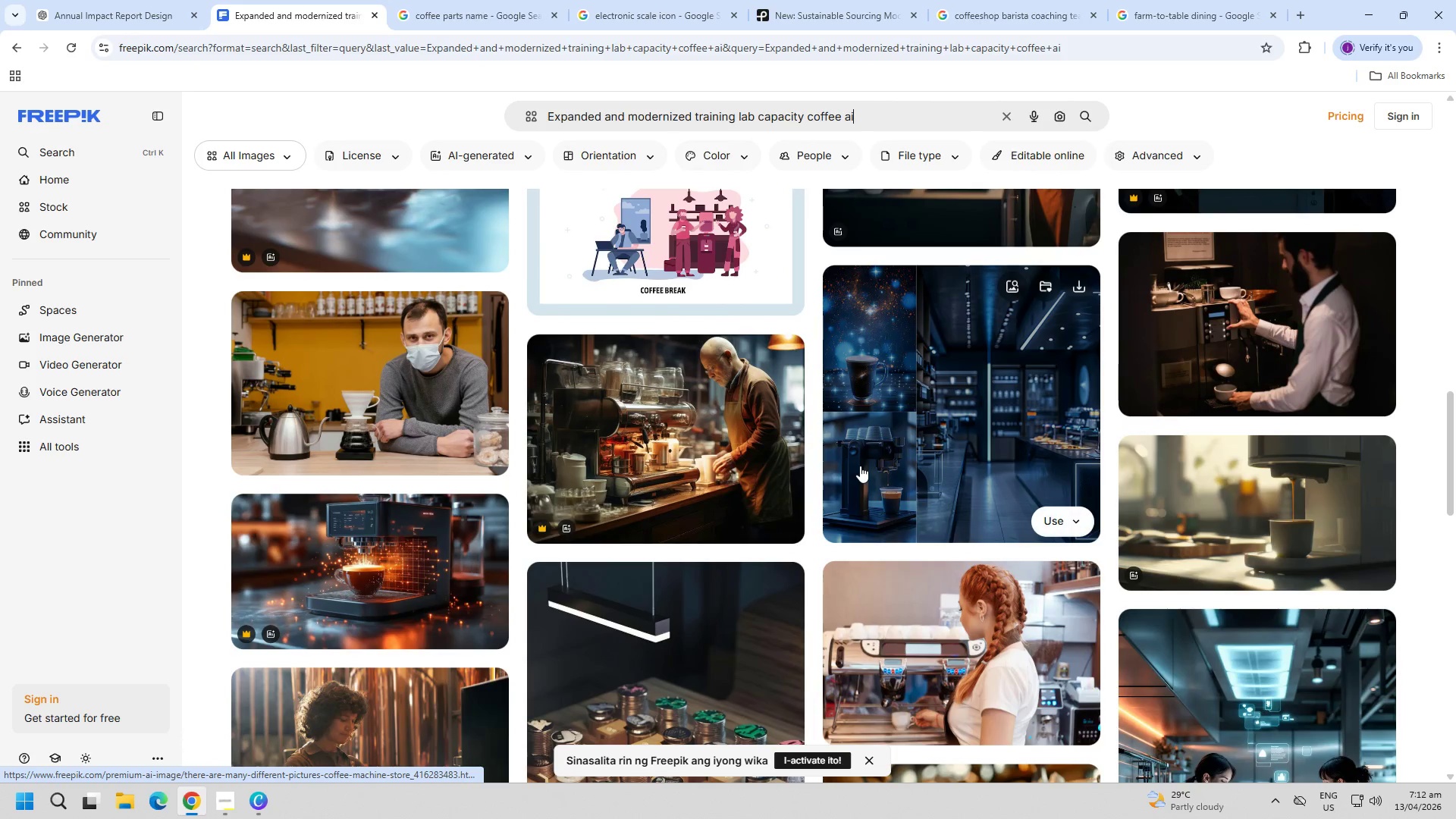 
left_click([861, 466])
 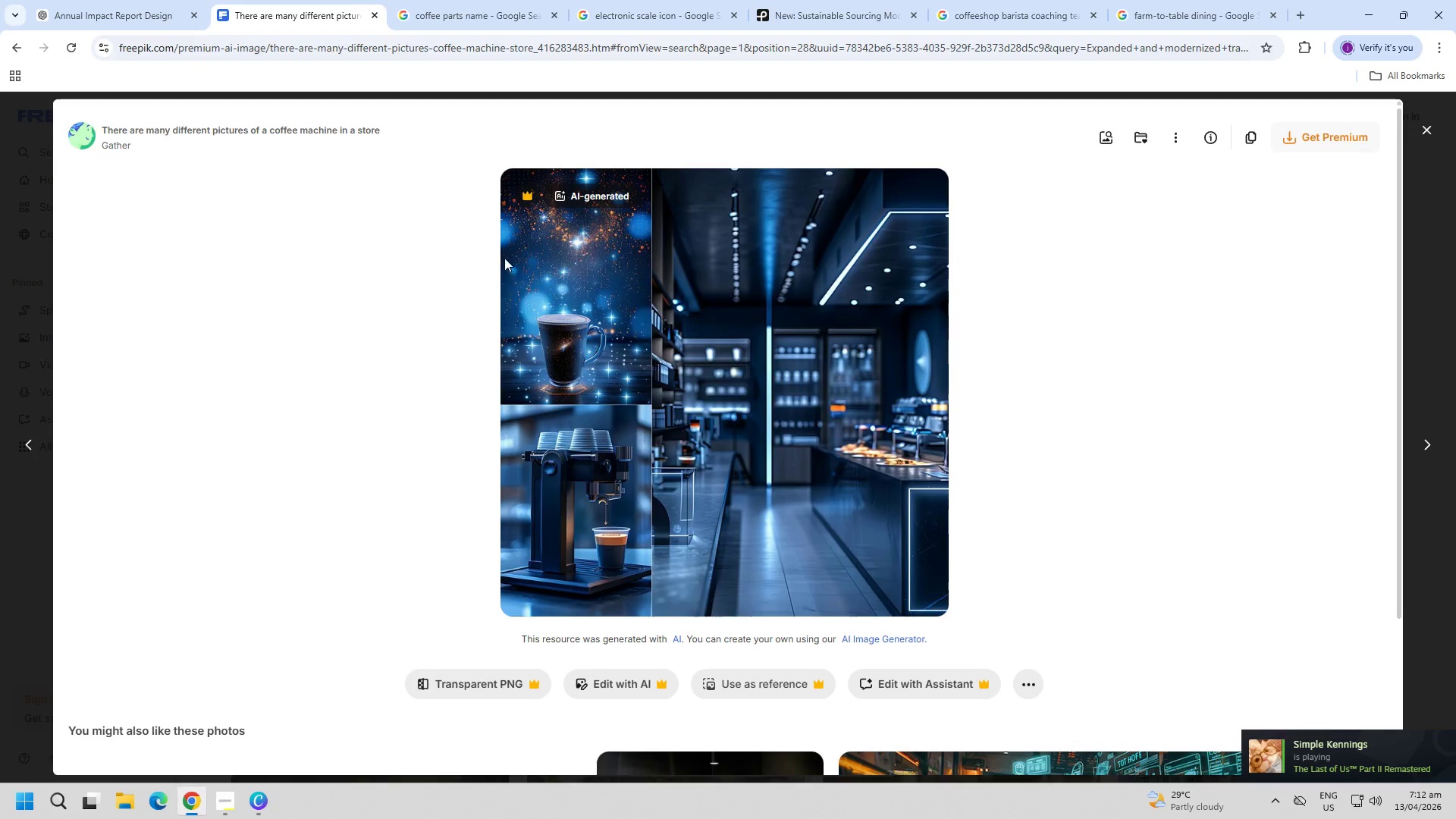 
key(PageDown)
 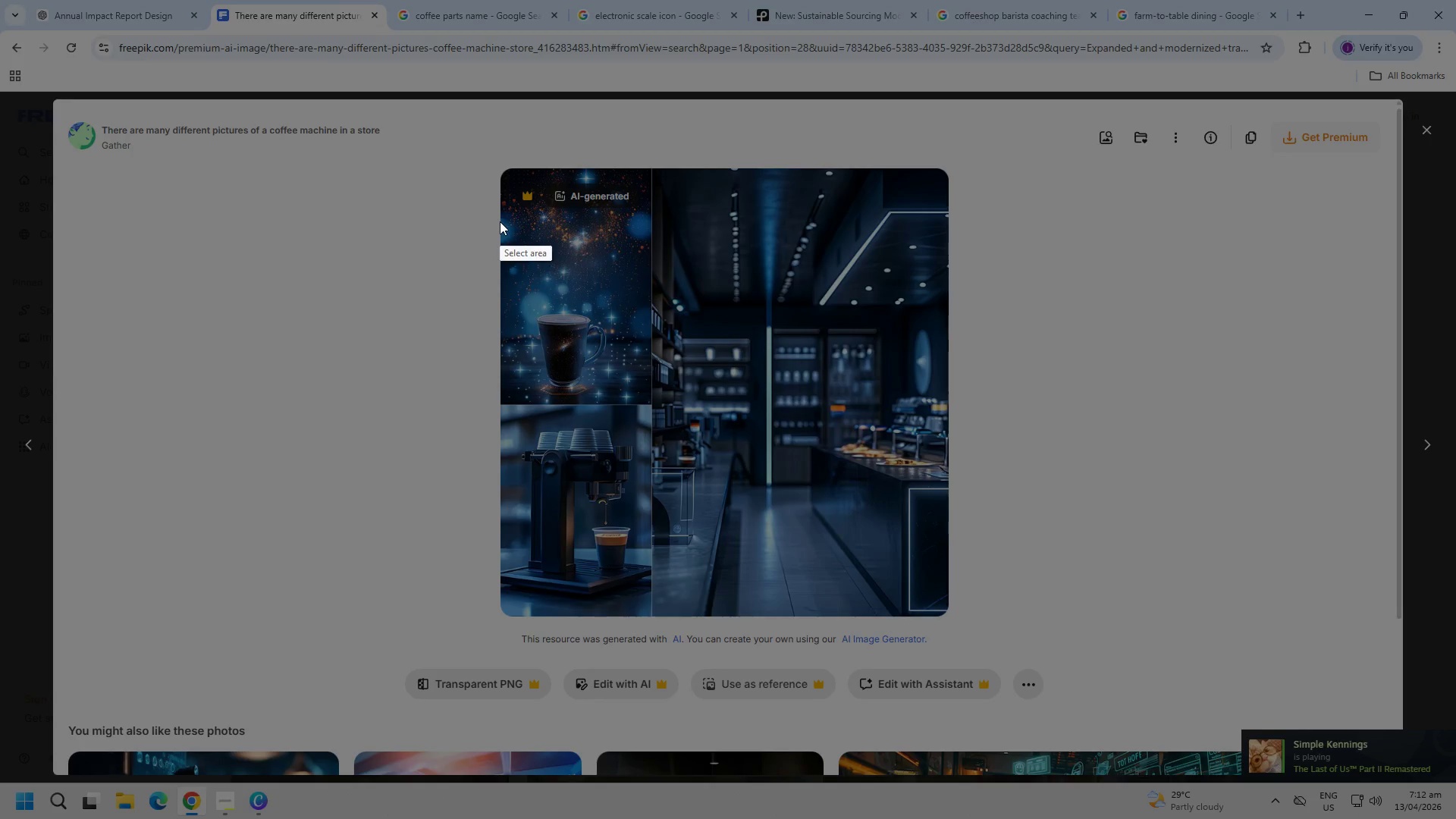 
left_click_drag(start_coordinate=[500, 220], to_coordinate=[946, 616])
 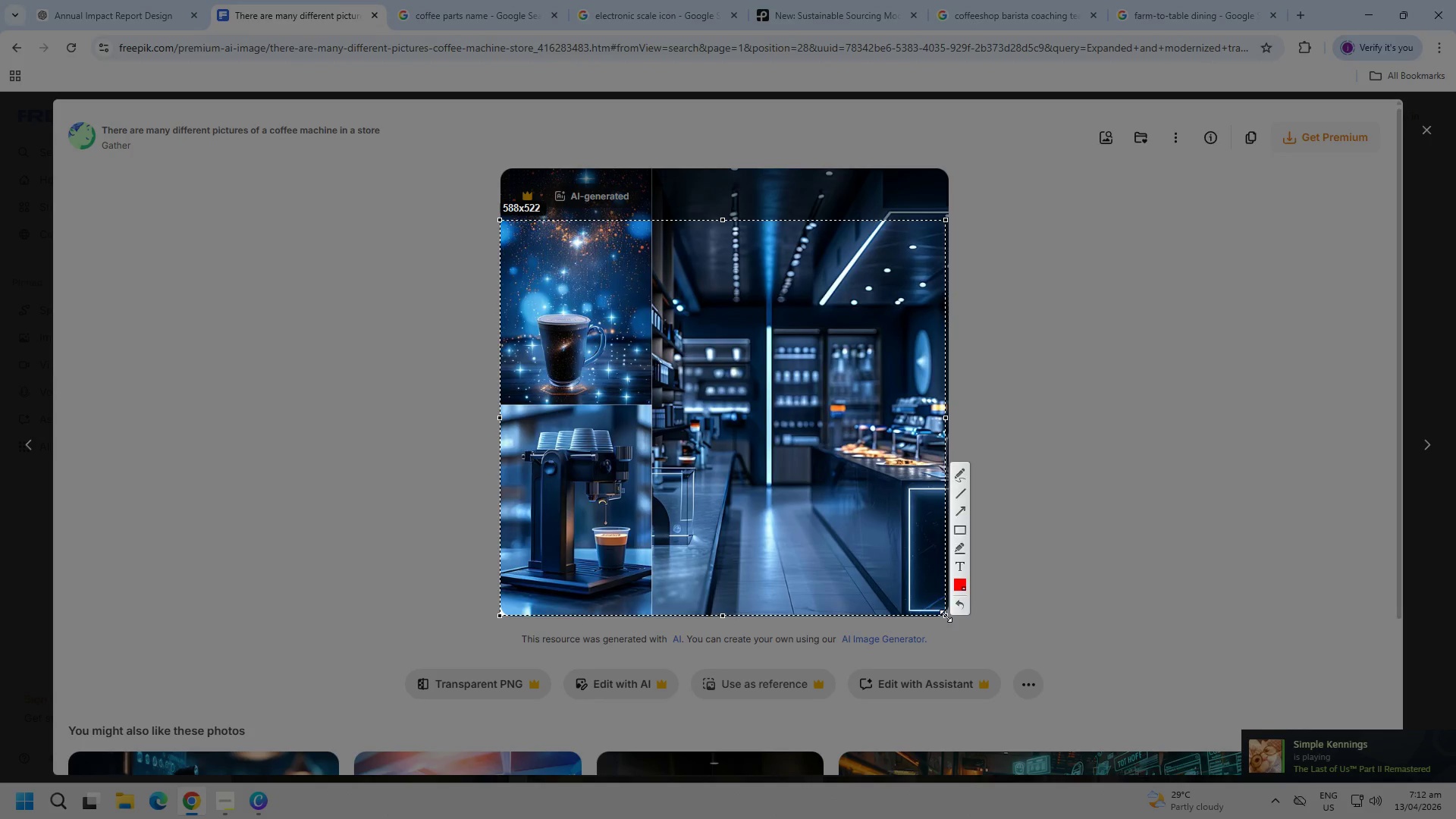 
key(Control+C)
 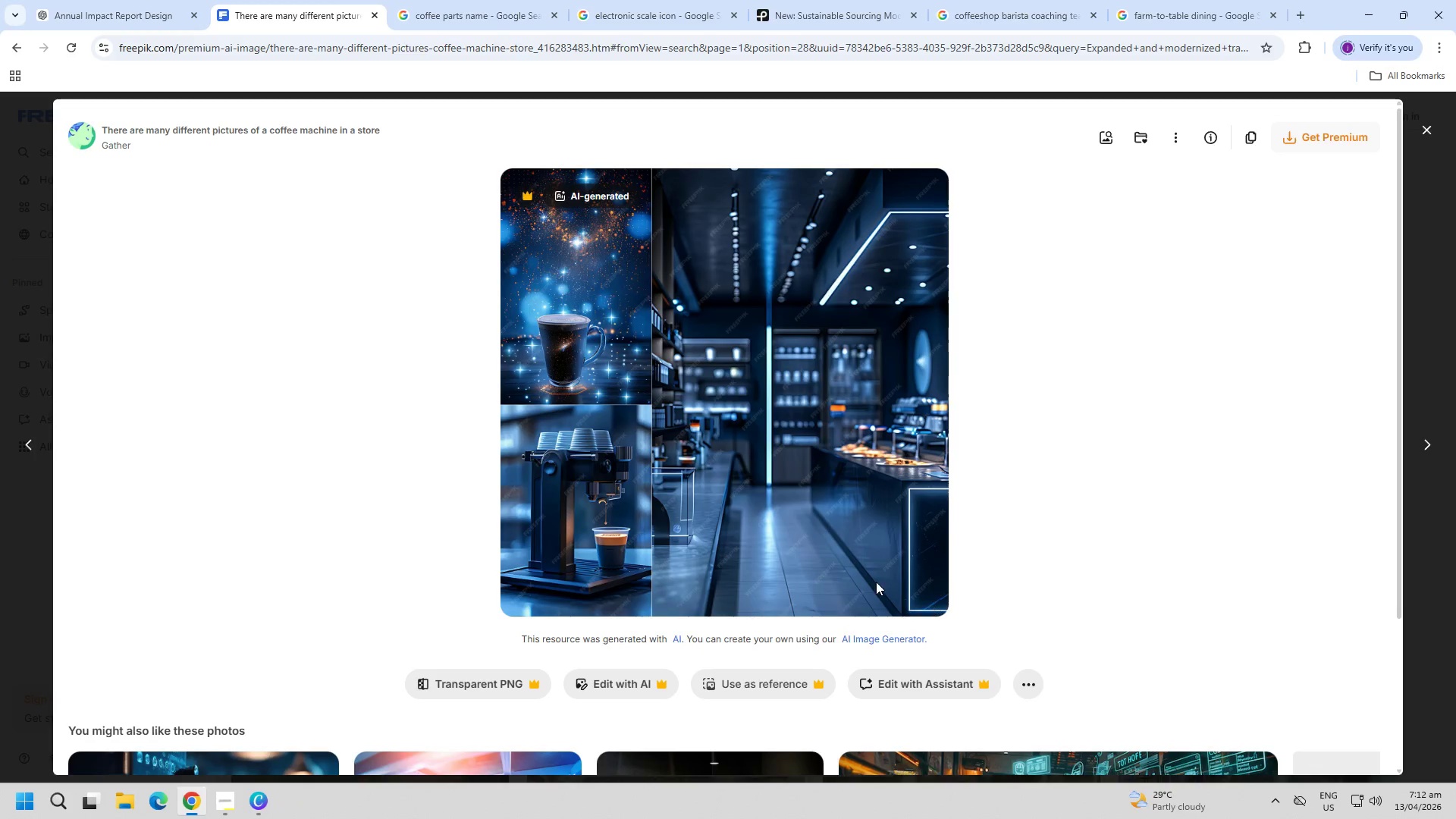 
key(Escape)
 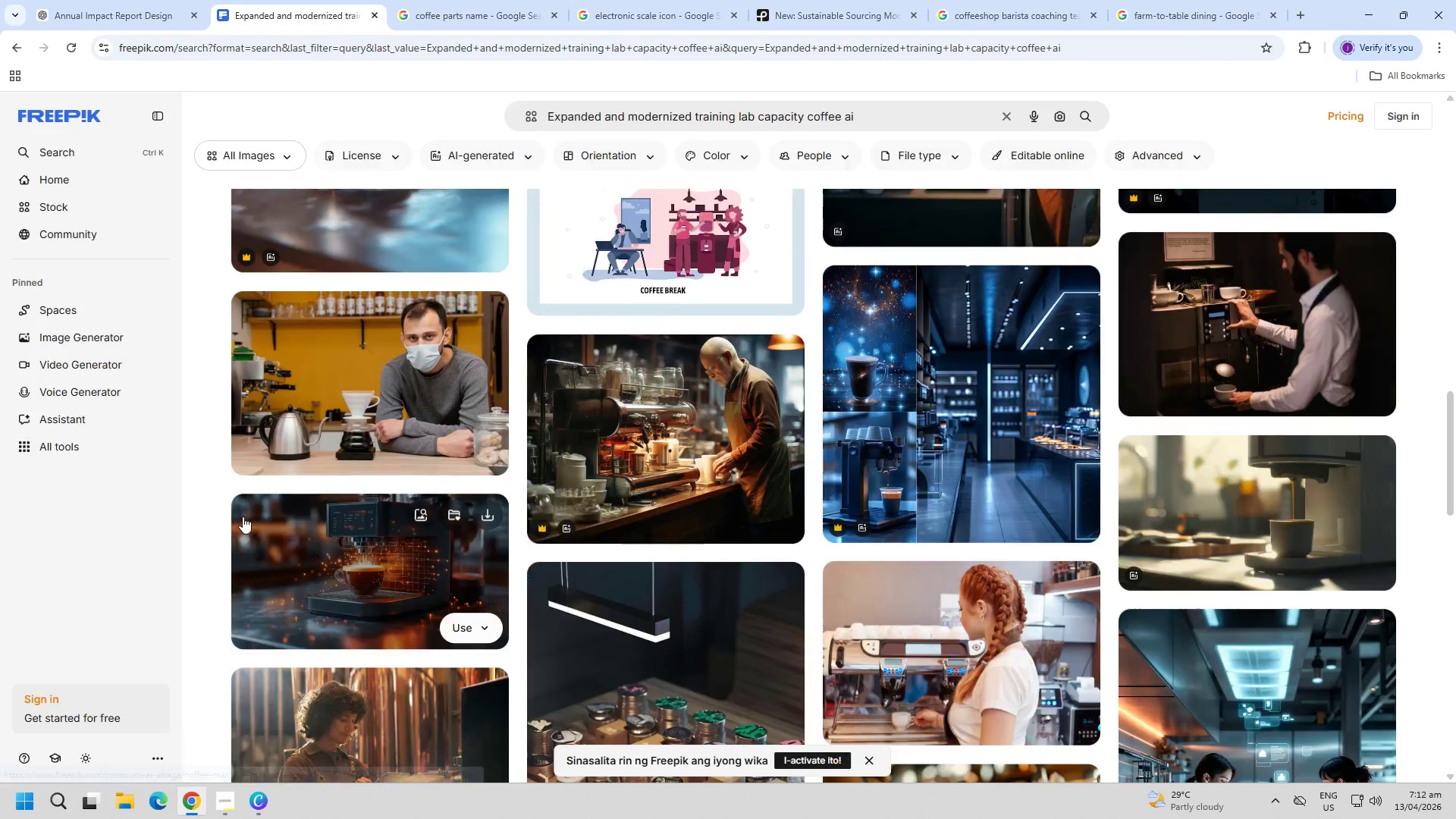 
scroll: coordinate [256, 474], scroll_direction: down, amount: 14.0
 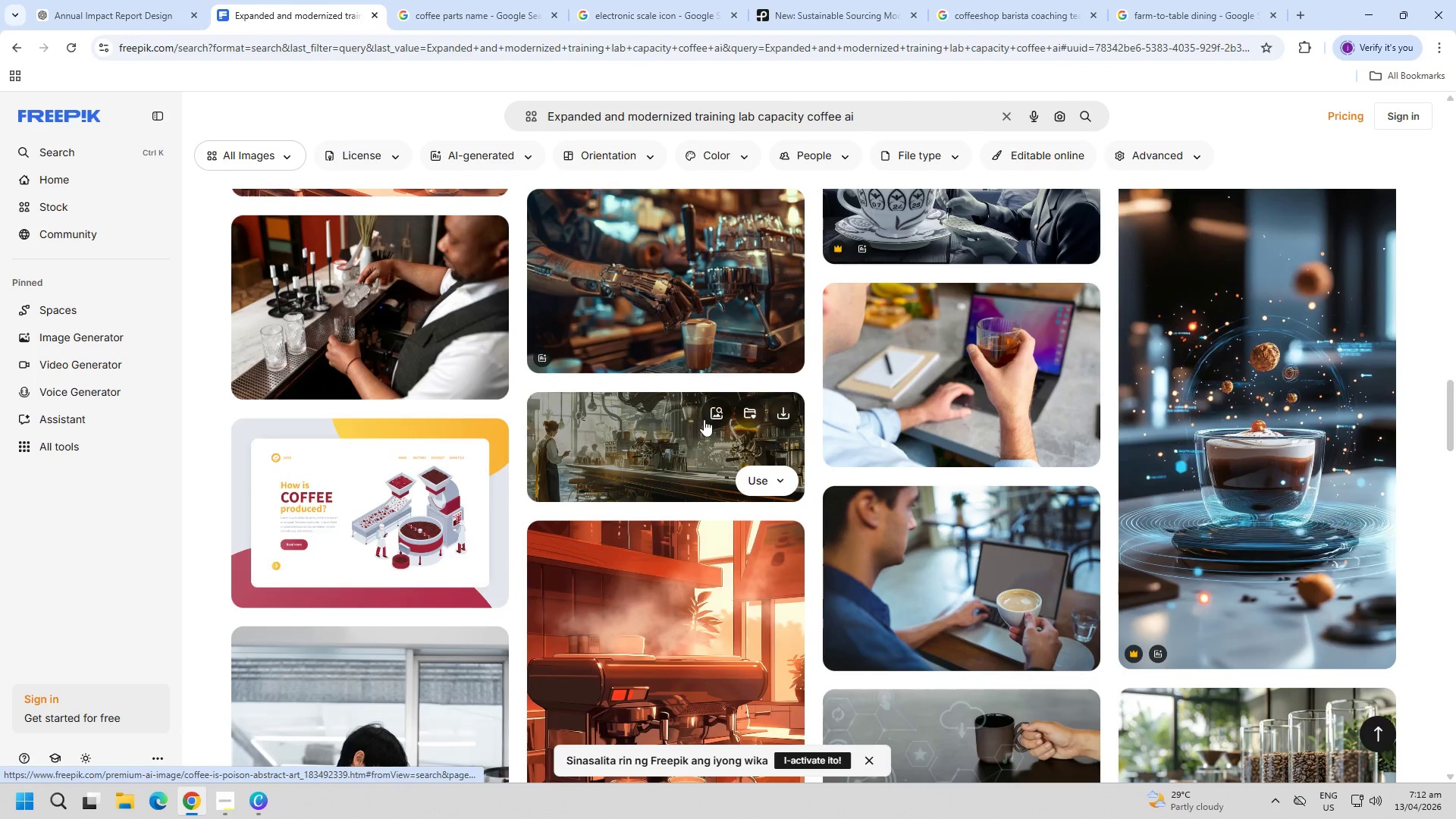 
left_click([693, 441])
 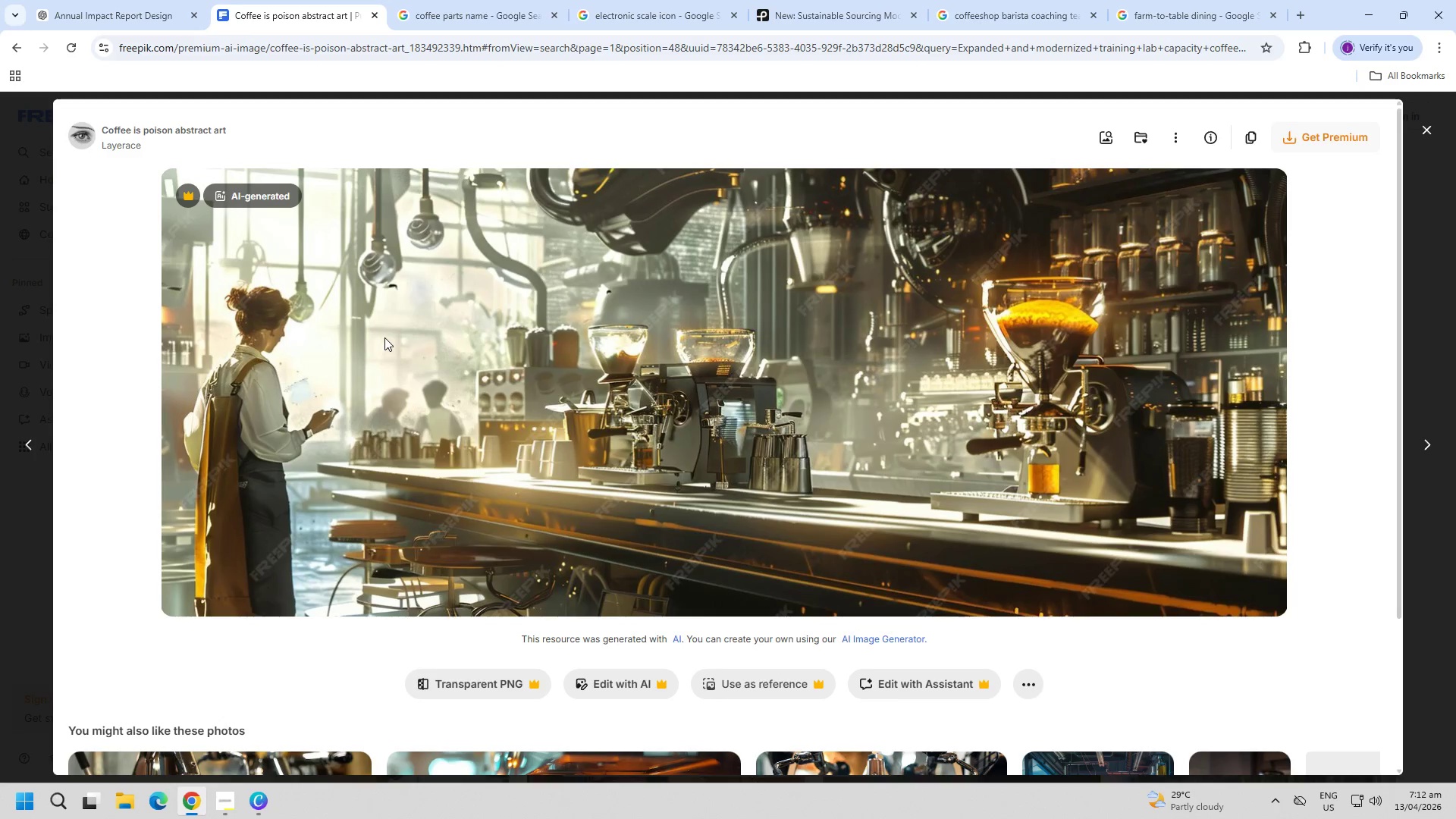 
wait(5.61)
 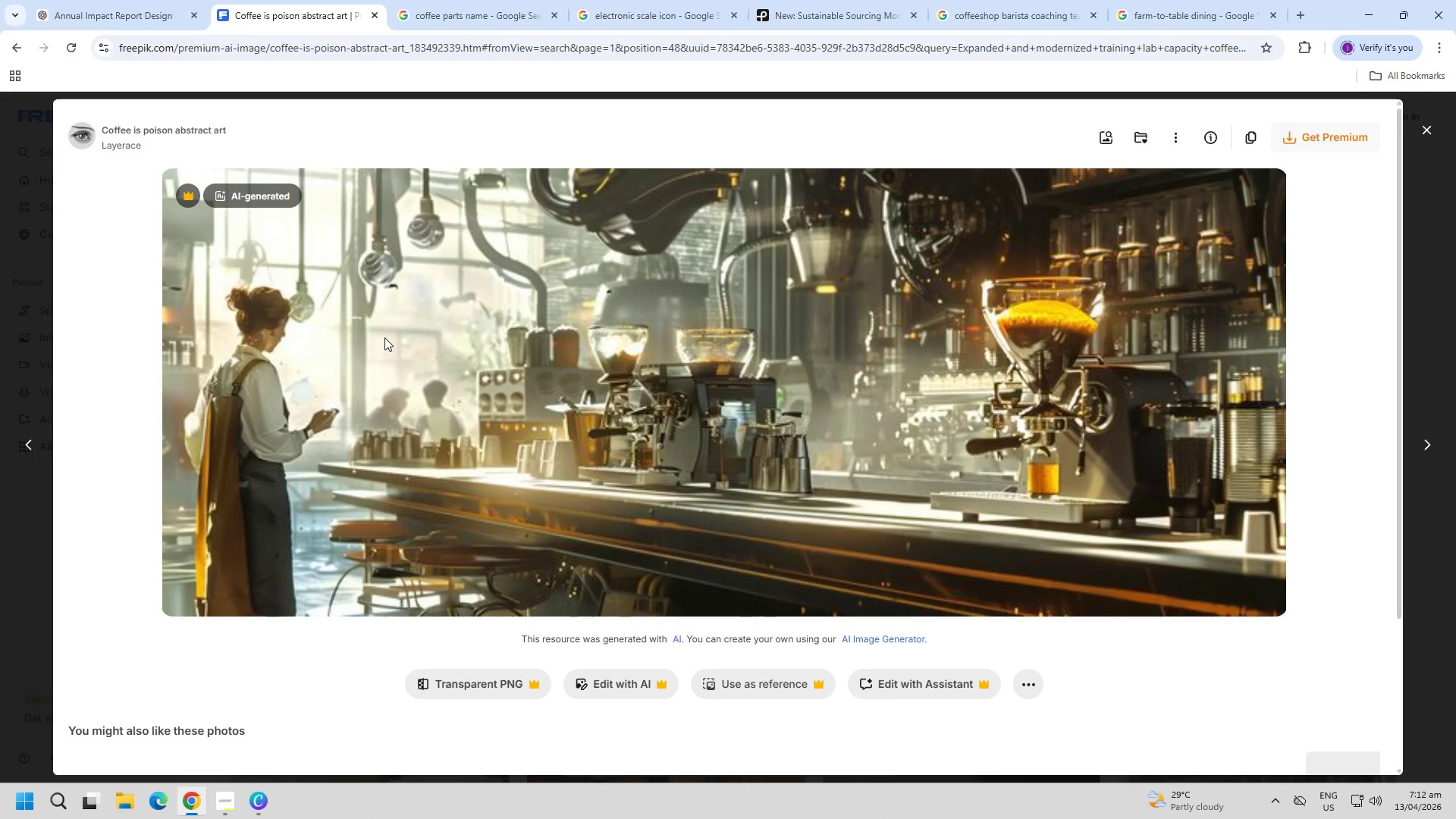 
key(Escape)
 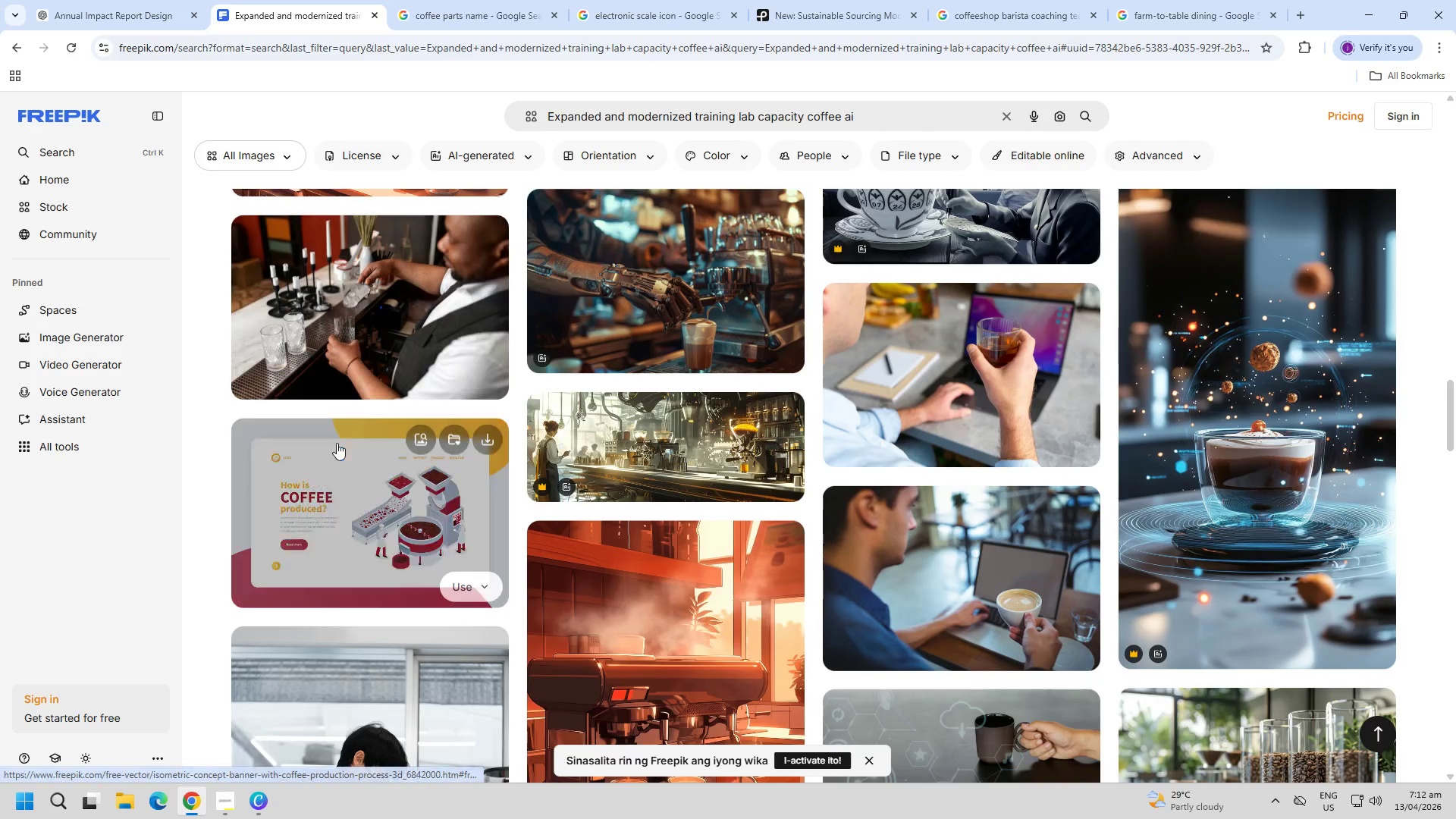 
scroll: coordinate [173, 488], scroll_direction: down, amount: 22.0
 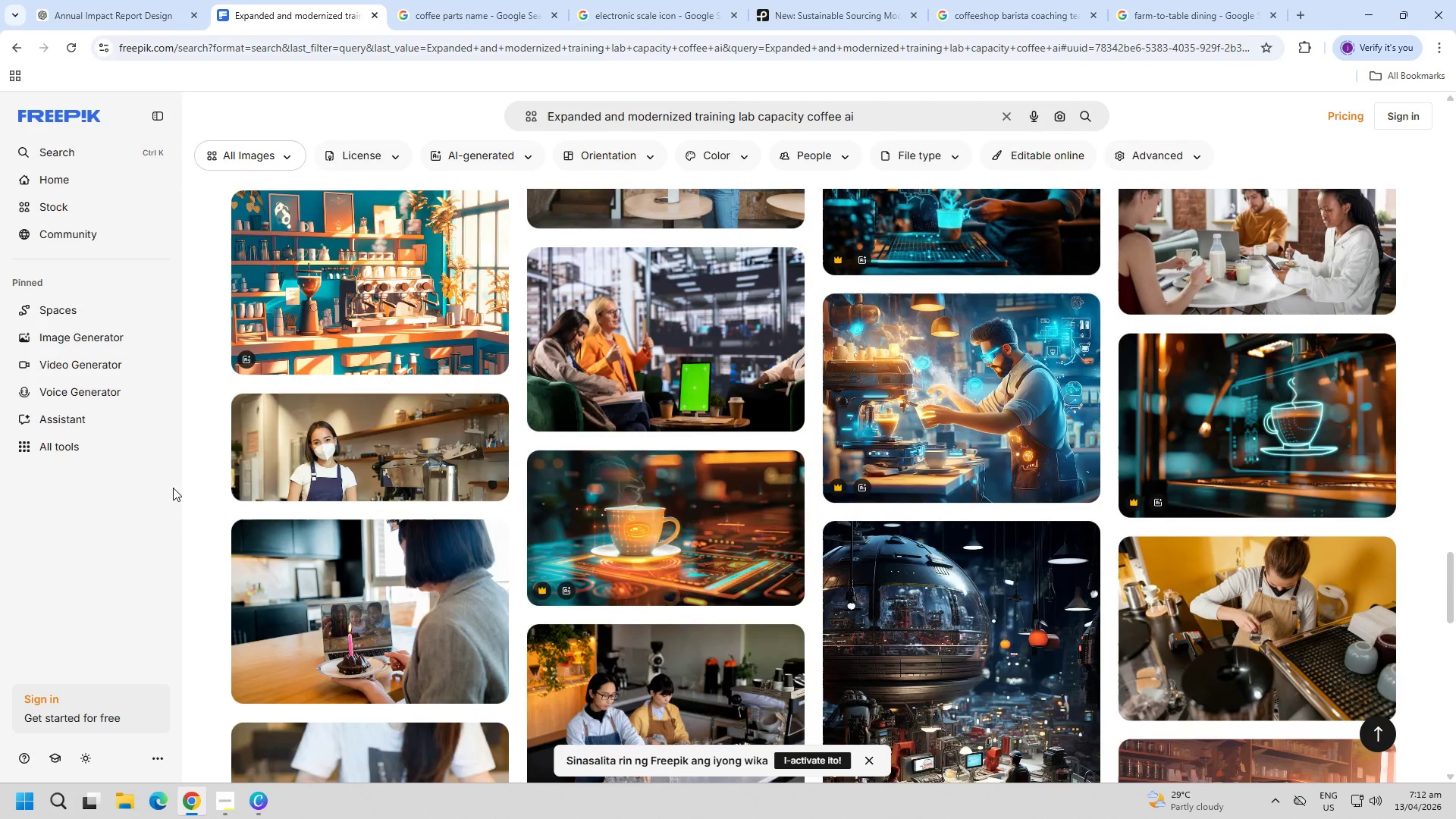 
mouse_move([309, 361])
 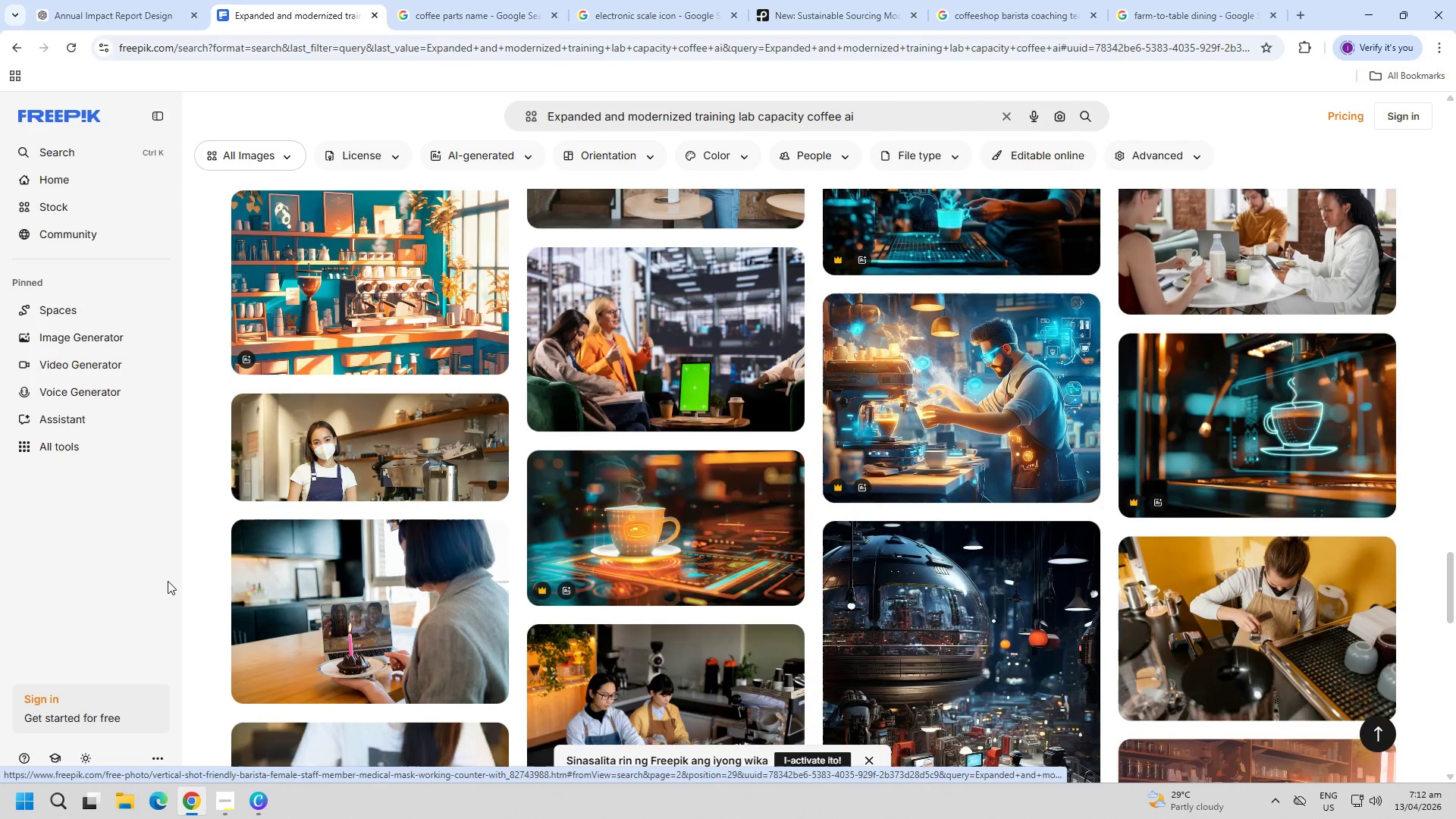 
scroll: coordinate [168, 581], scroll_direction: down, amount: 5.0
 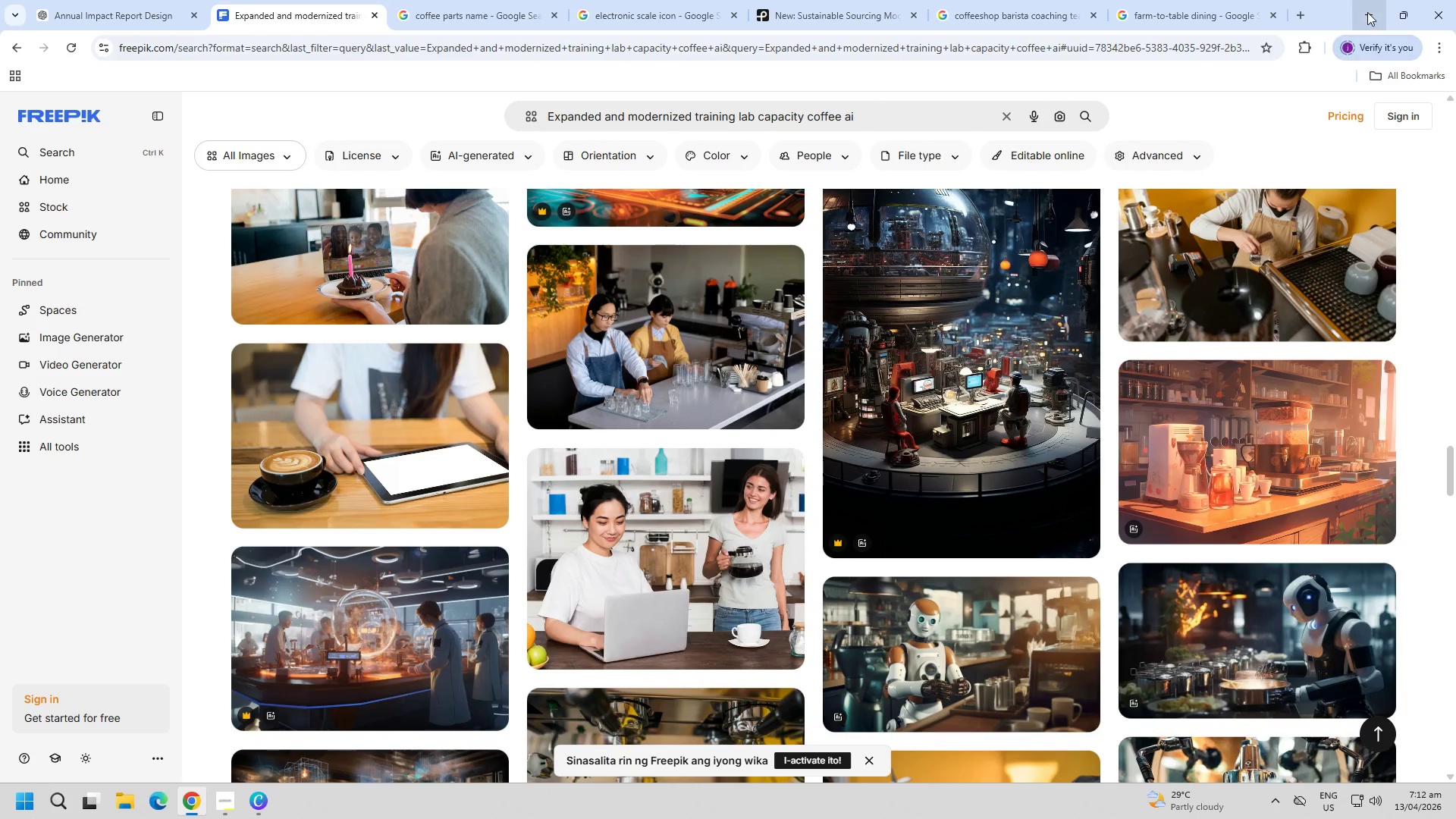 
left_click([1367, 12])